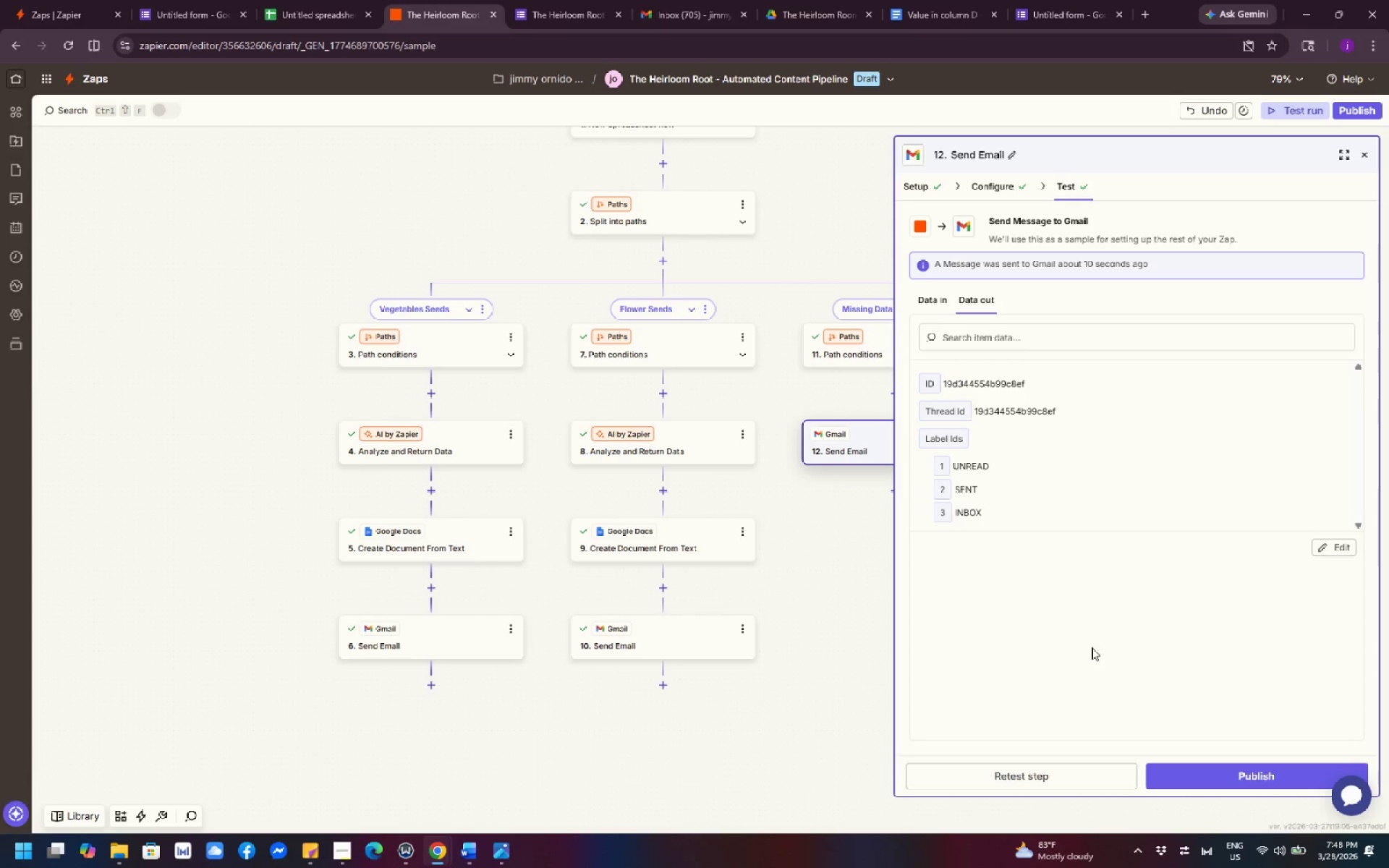 
wait(26.36)
 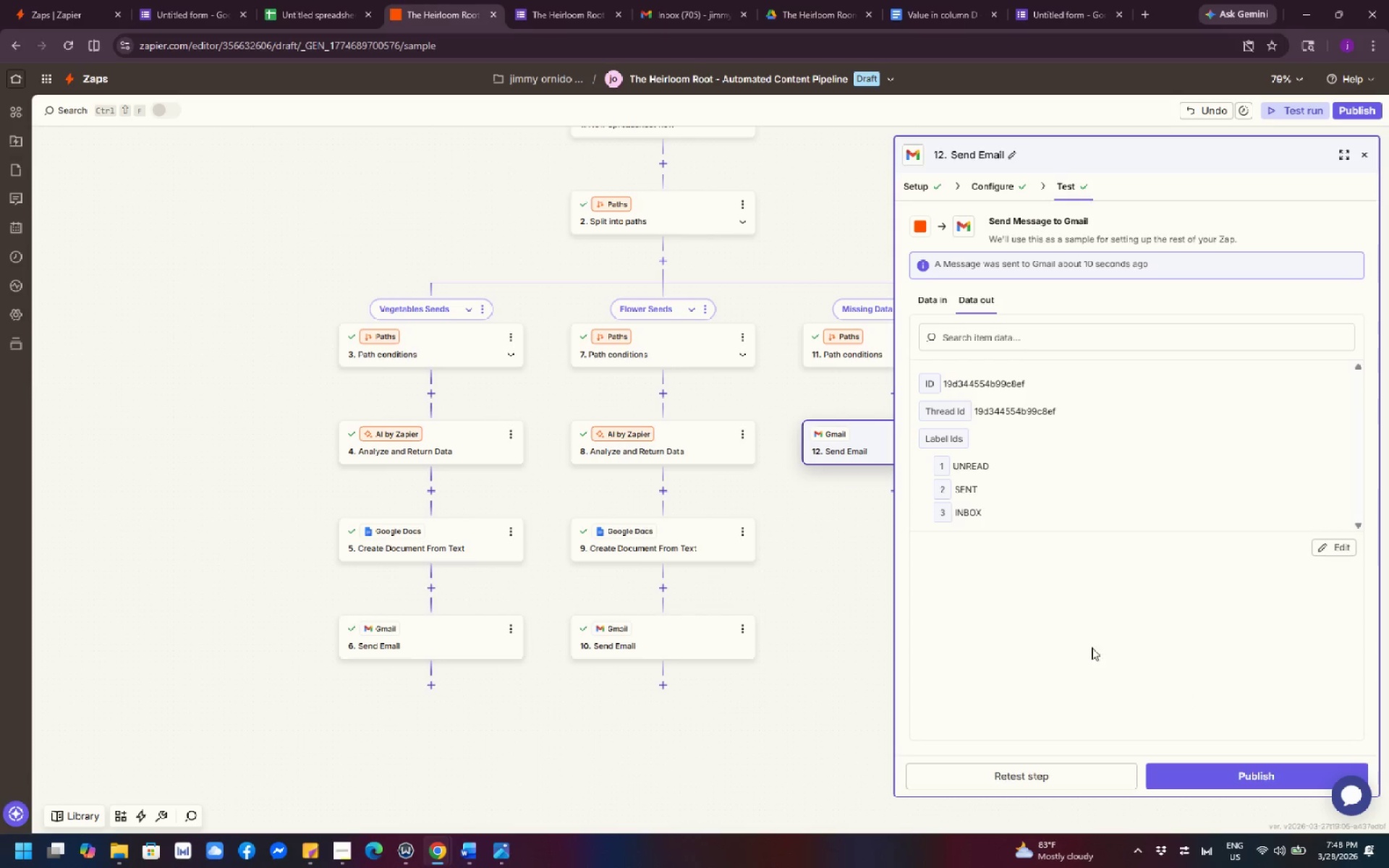 
left_click([214, 12])
 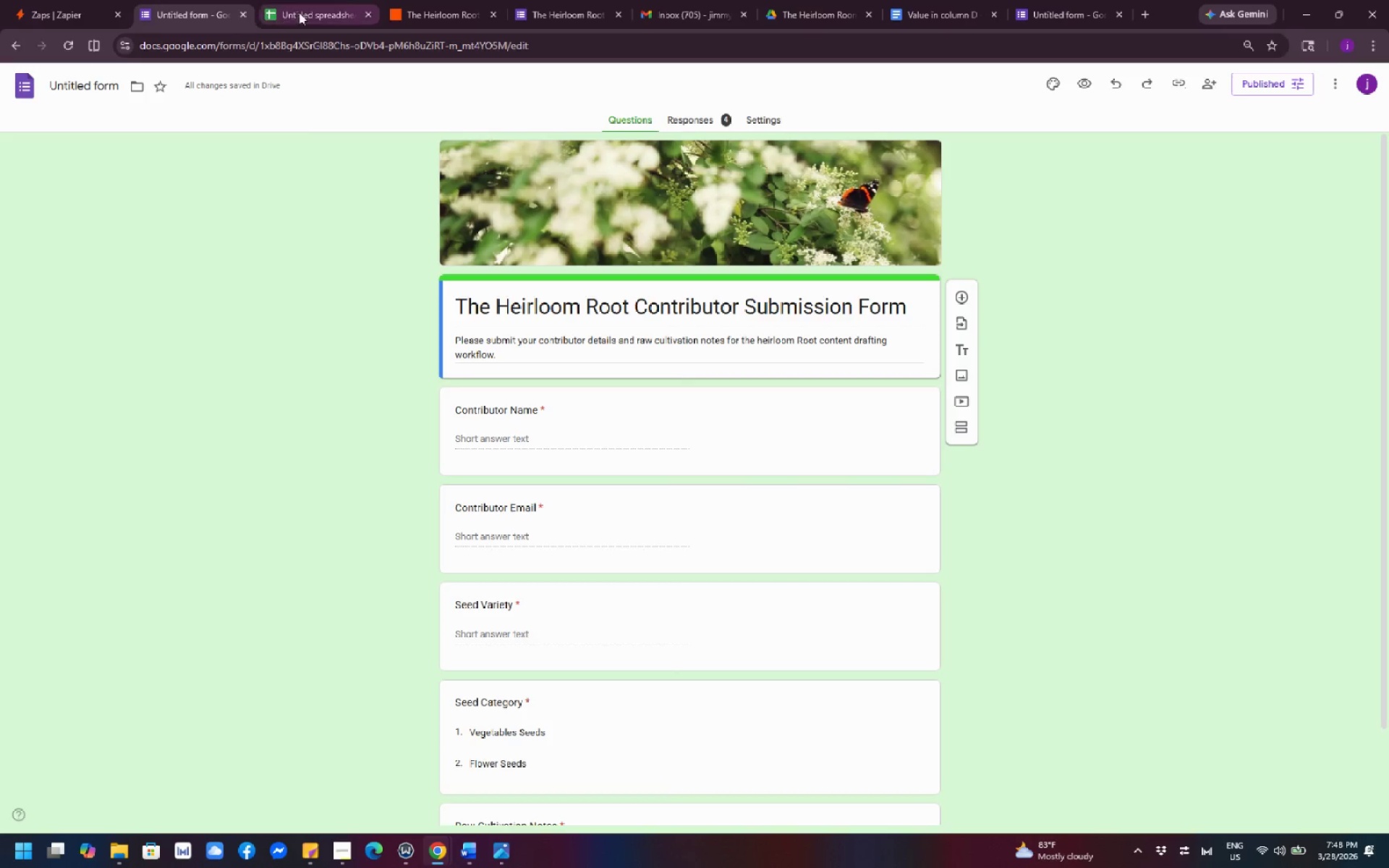 
left_click([300, 12])
 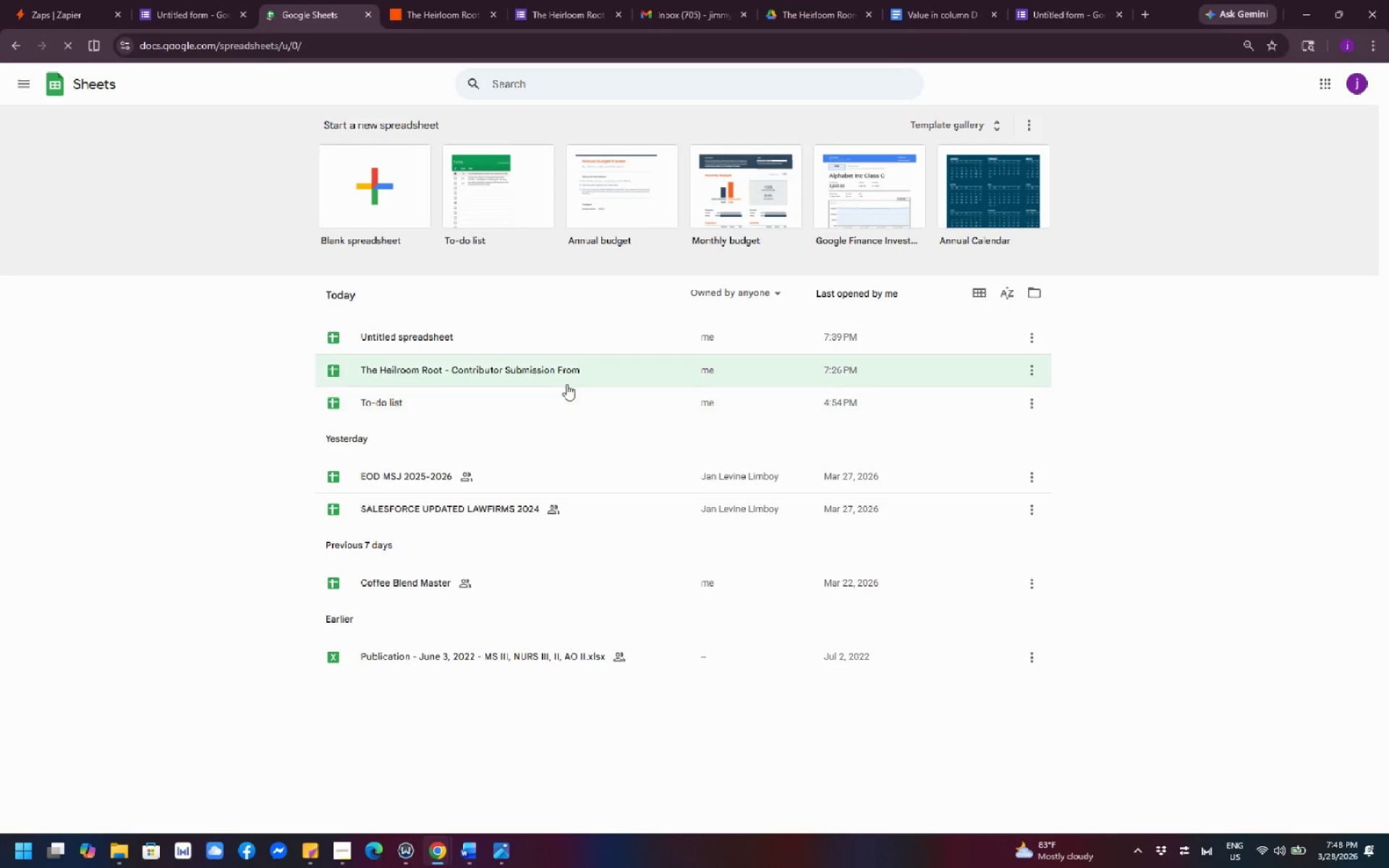 
wait(6.95)
 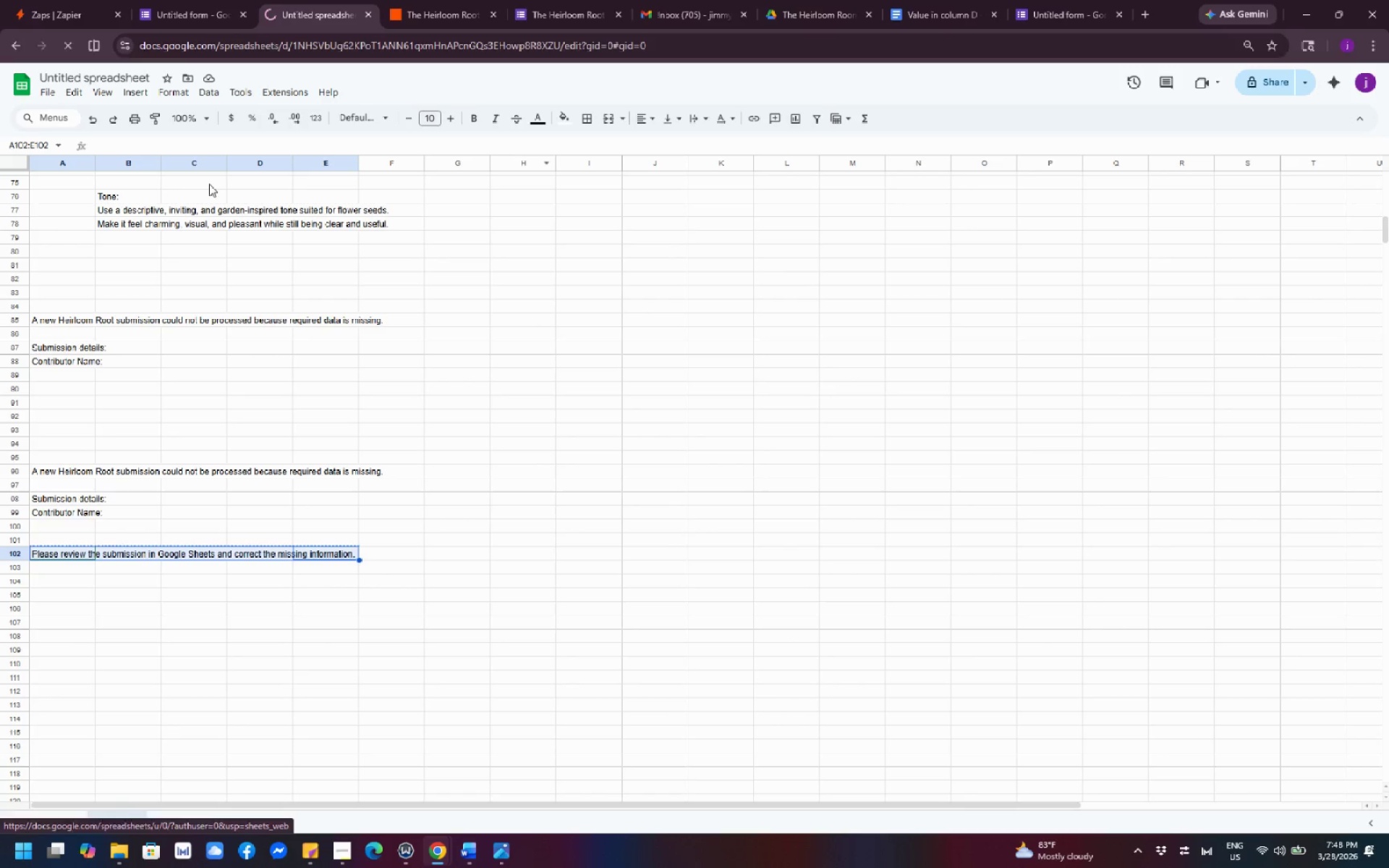 
left_click([563, 370])
 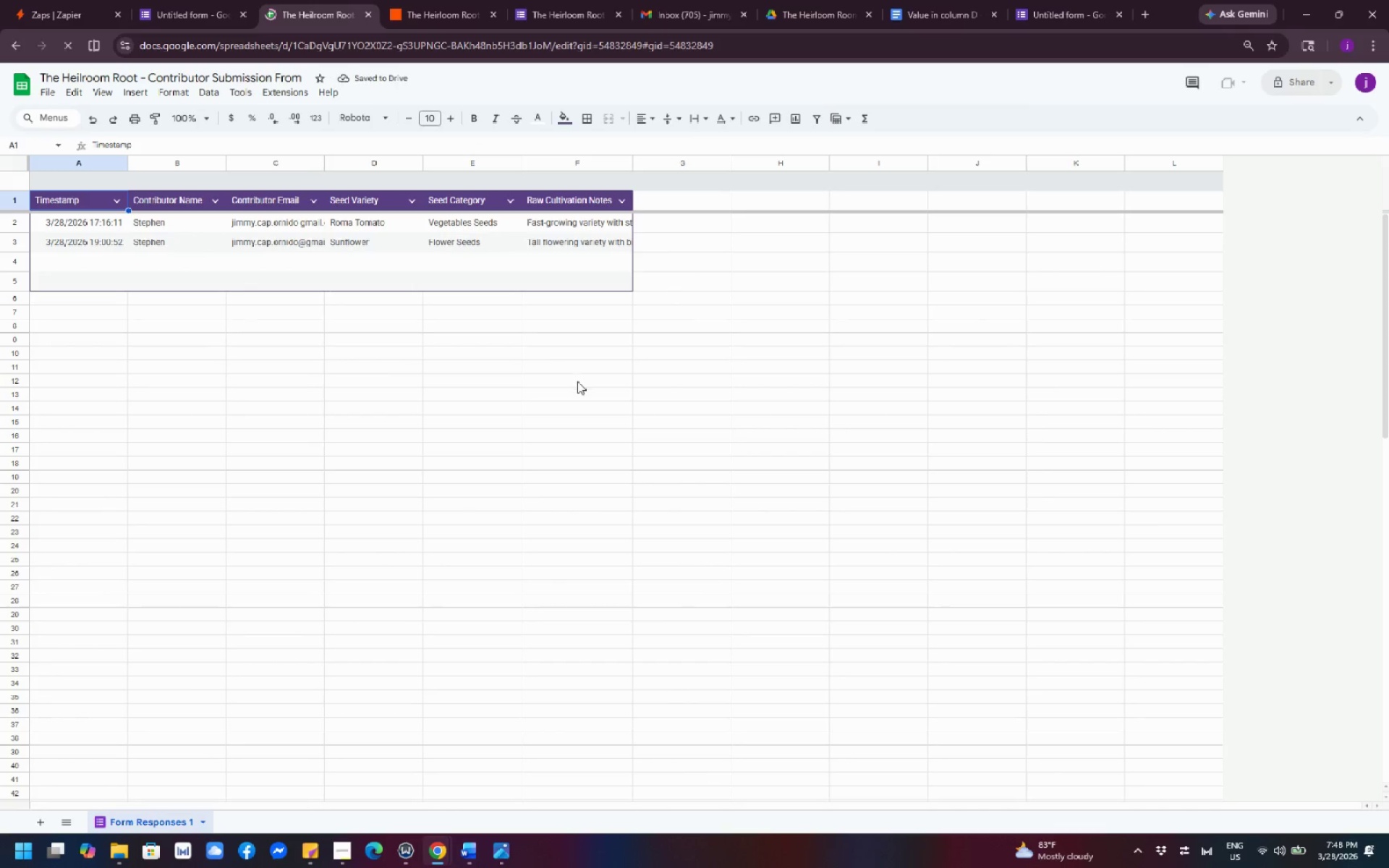 
left_click([374, 381])
 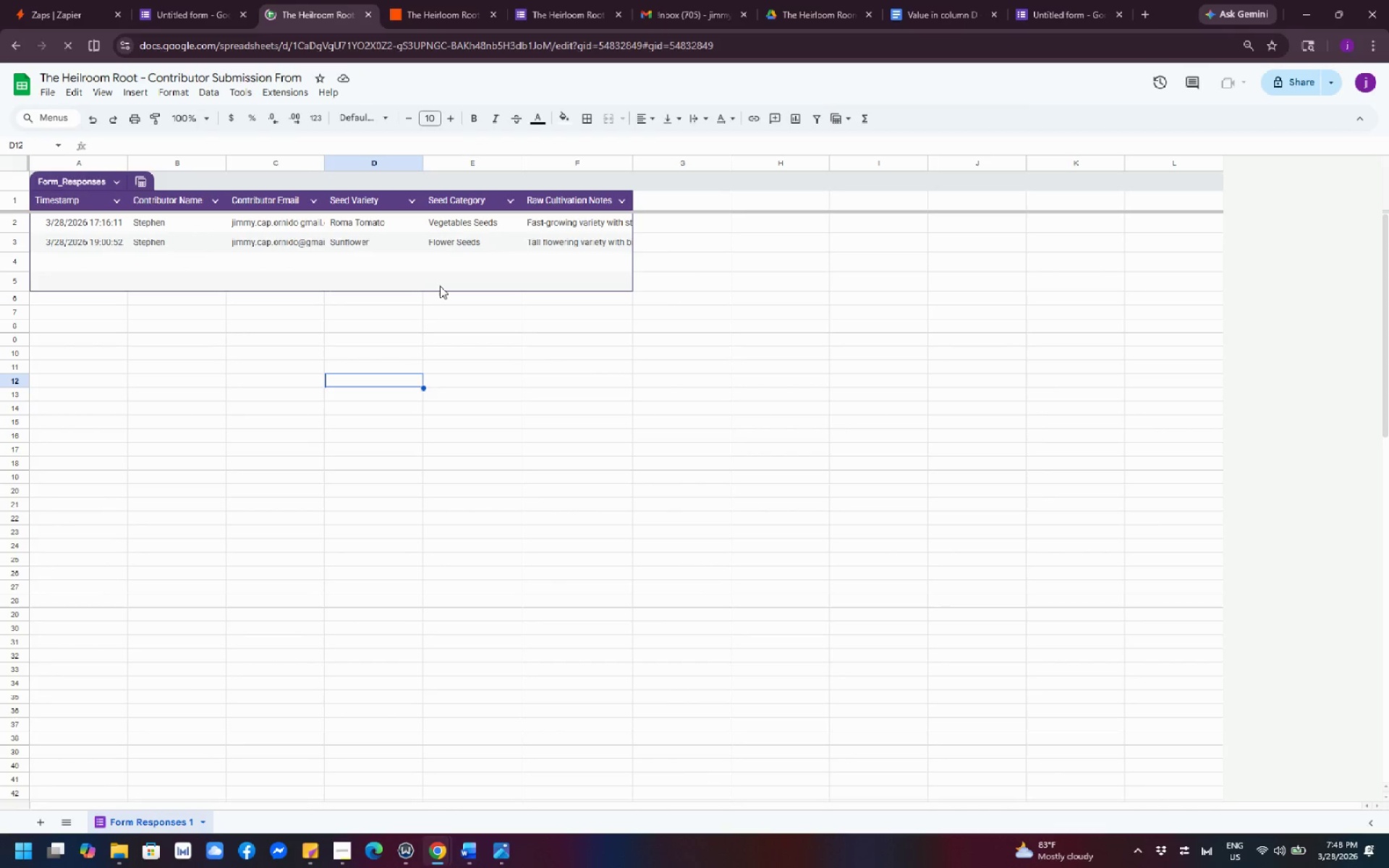 
left_click_drag(start_coordinate=[488, 342], to_coordinate=[514, 346])
 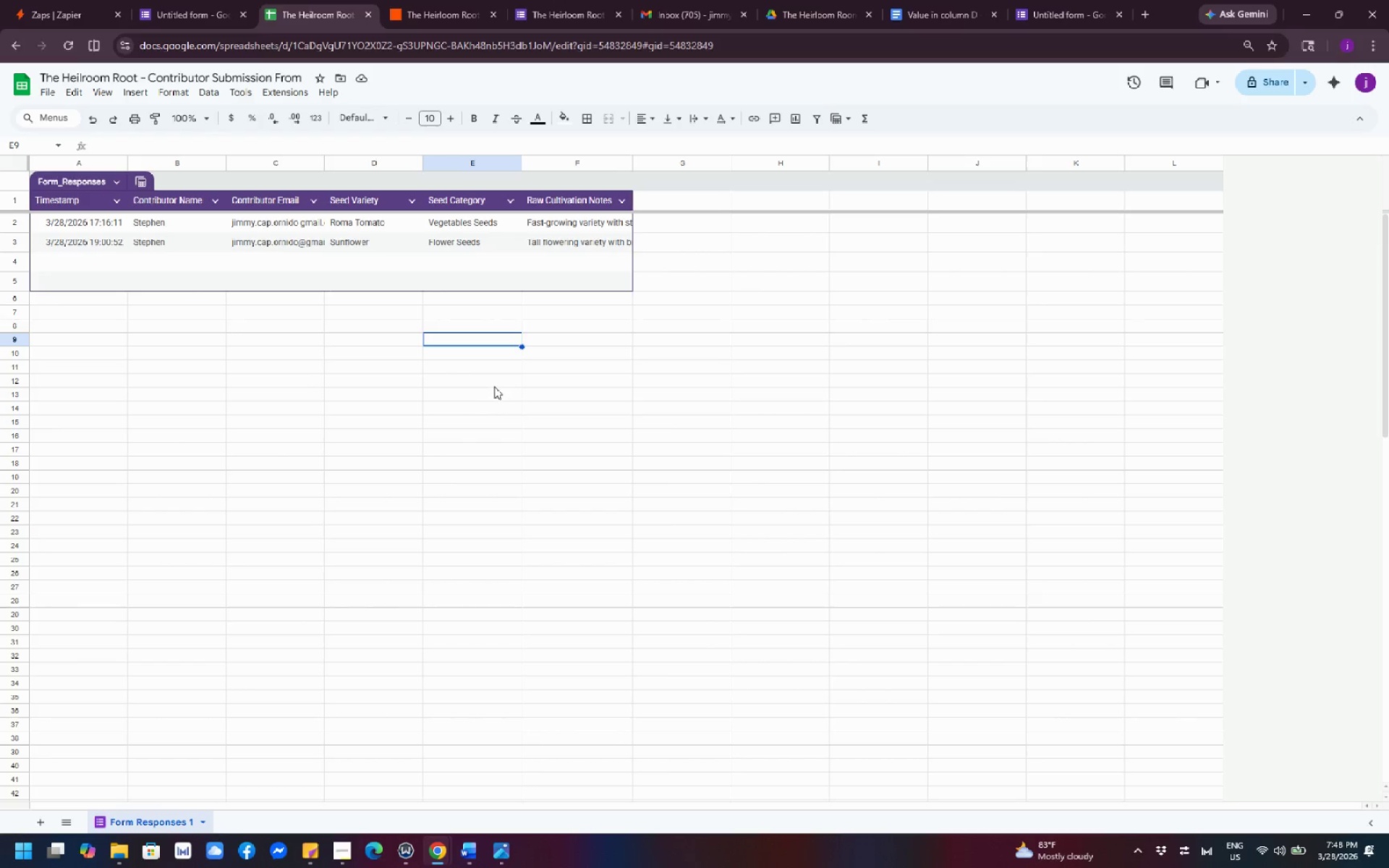 
wait(7.34)
 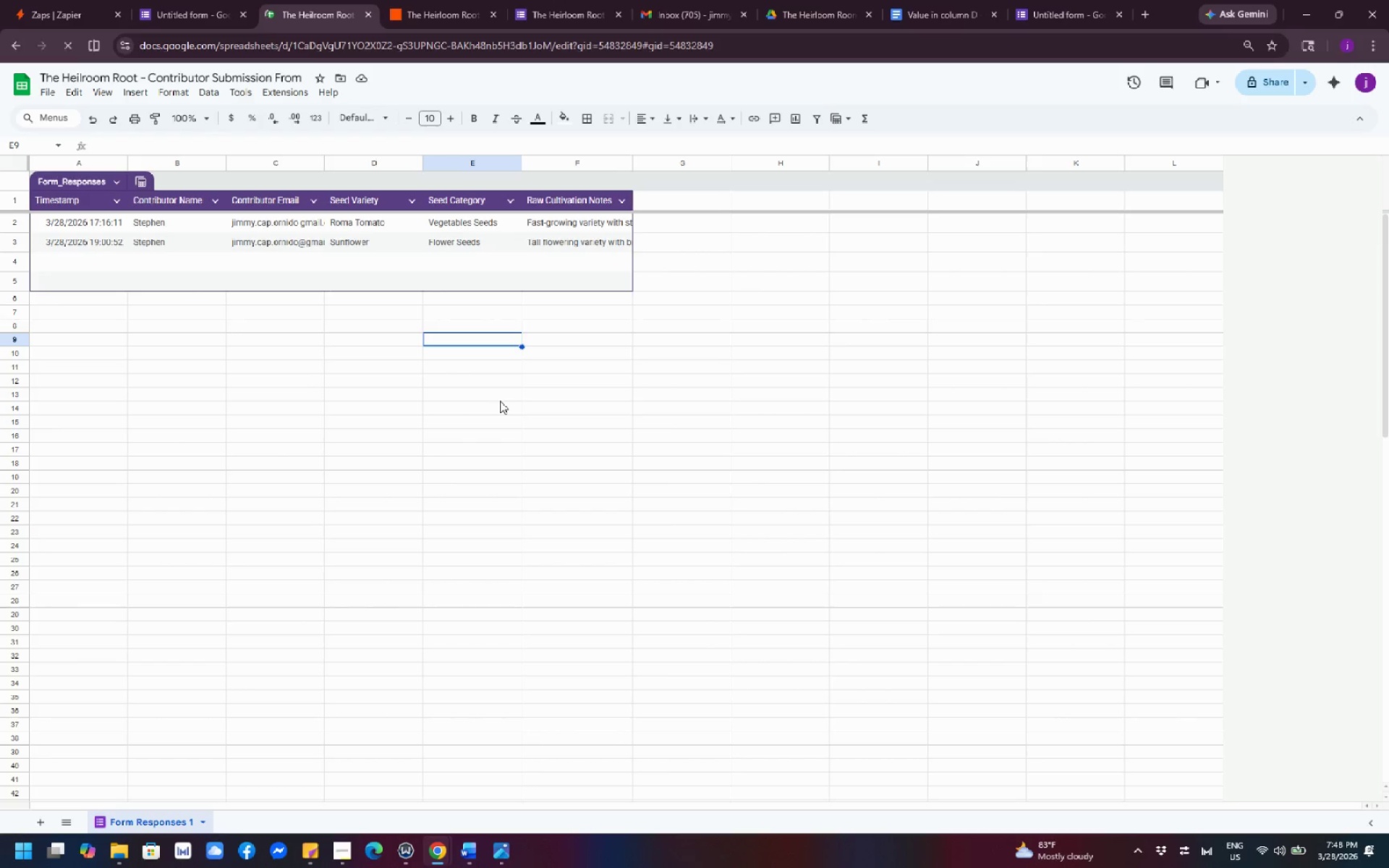 
left_click([425, 14])
 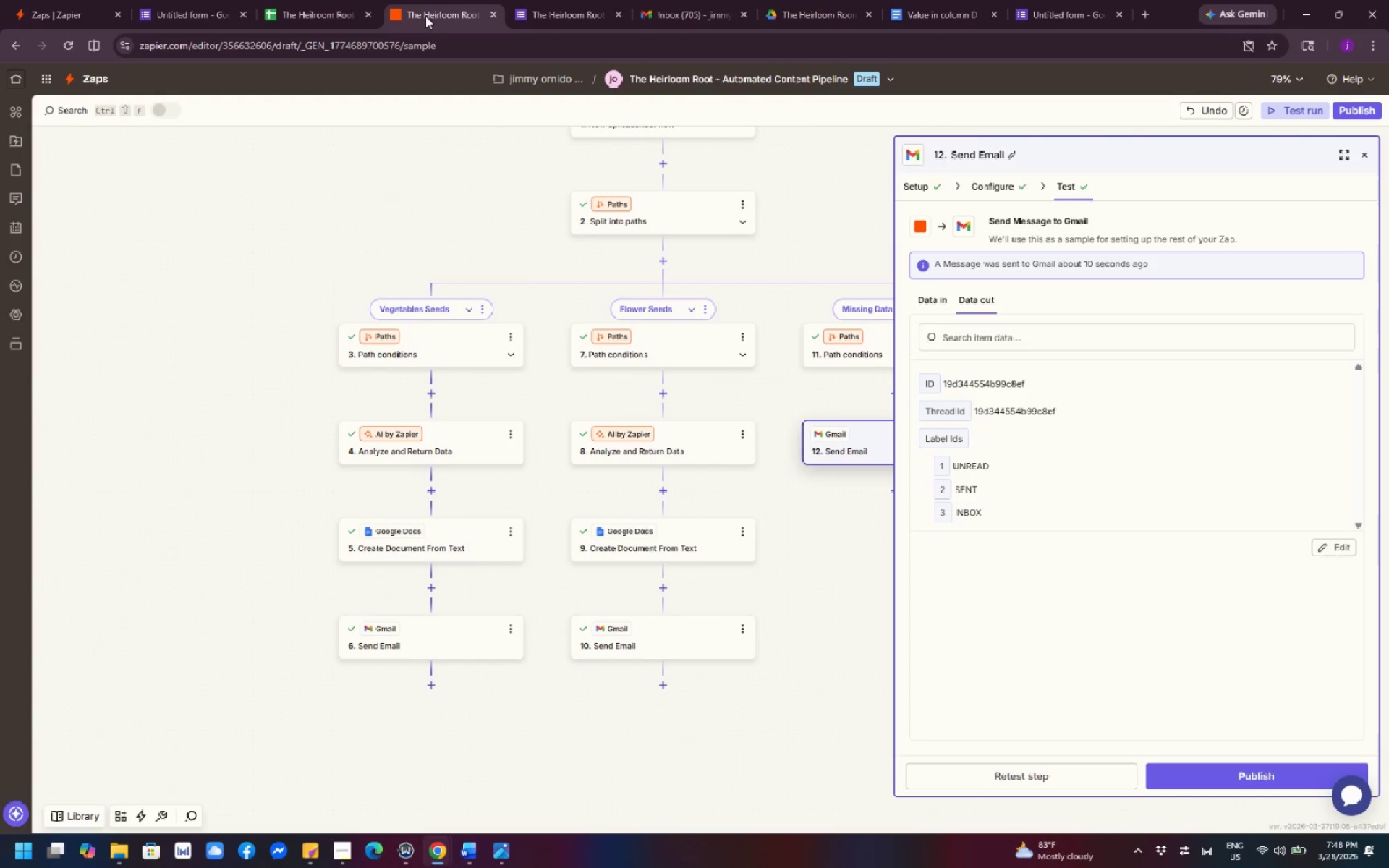 
wait(6.95)
 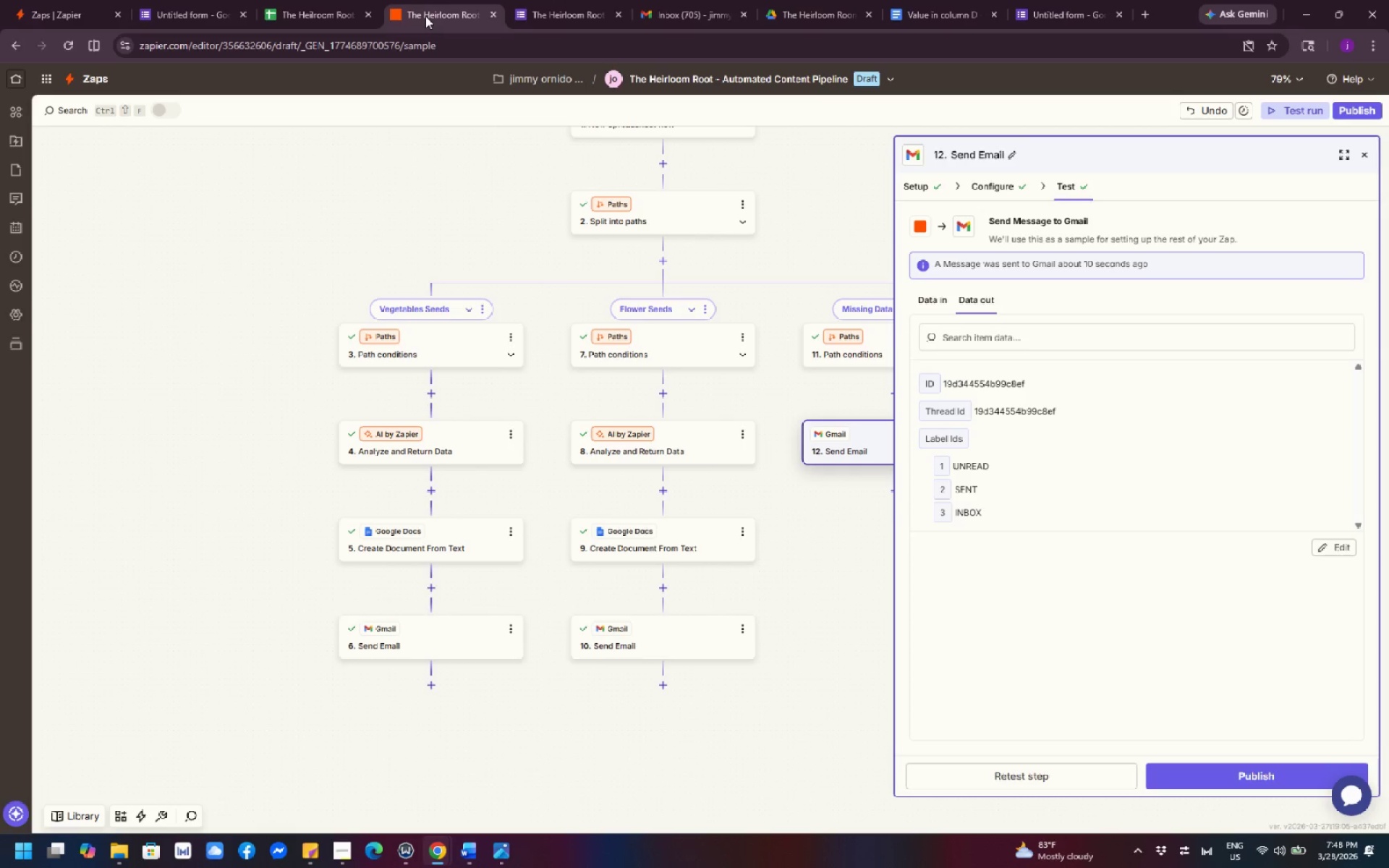 
left_click([689, 6])
 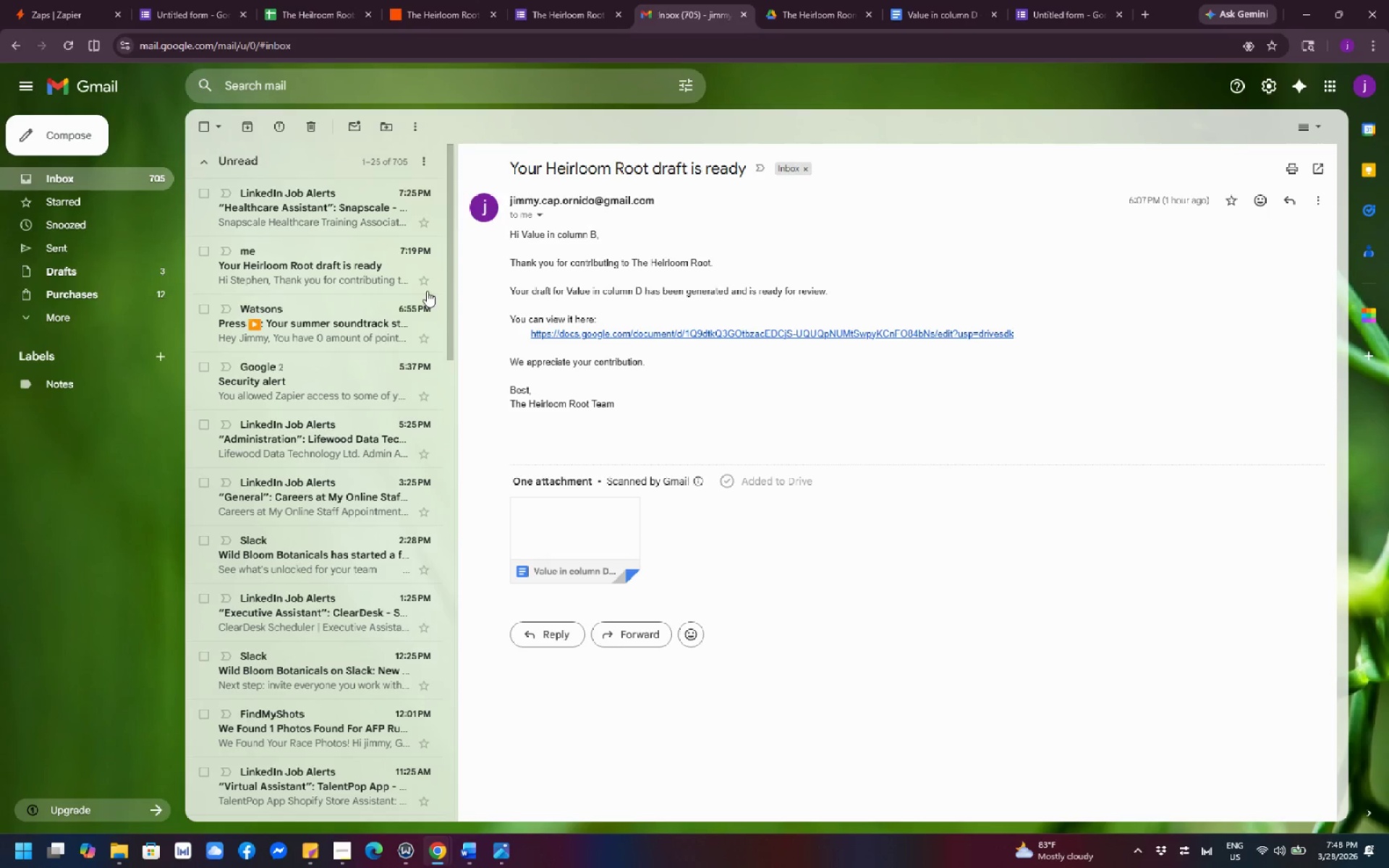 
scroll: coordinate [351, 337], scroll_direction: up, amount: 3.0
 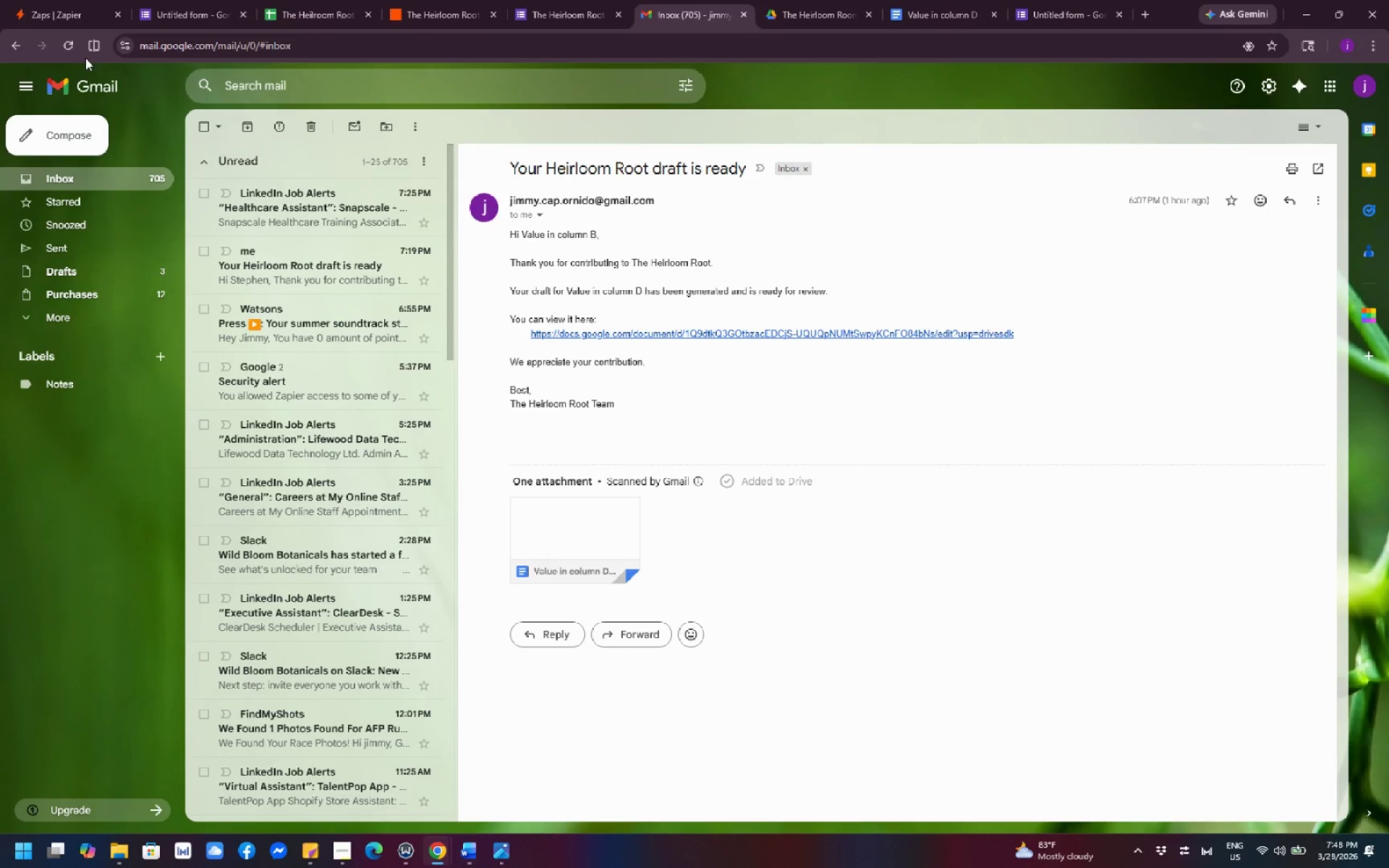 
left_click([69, 43])
 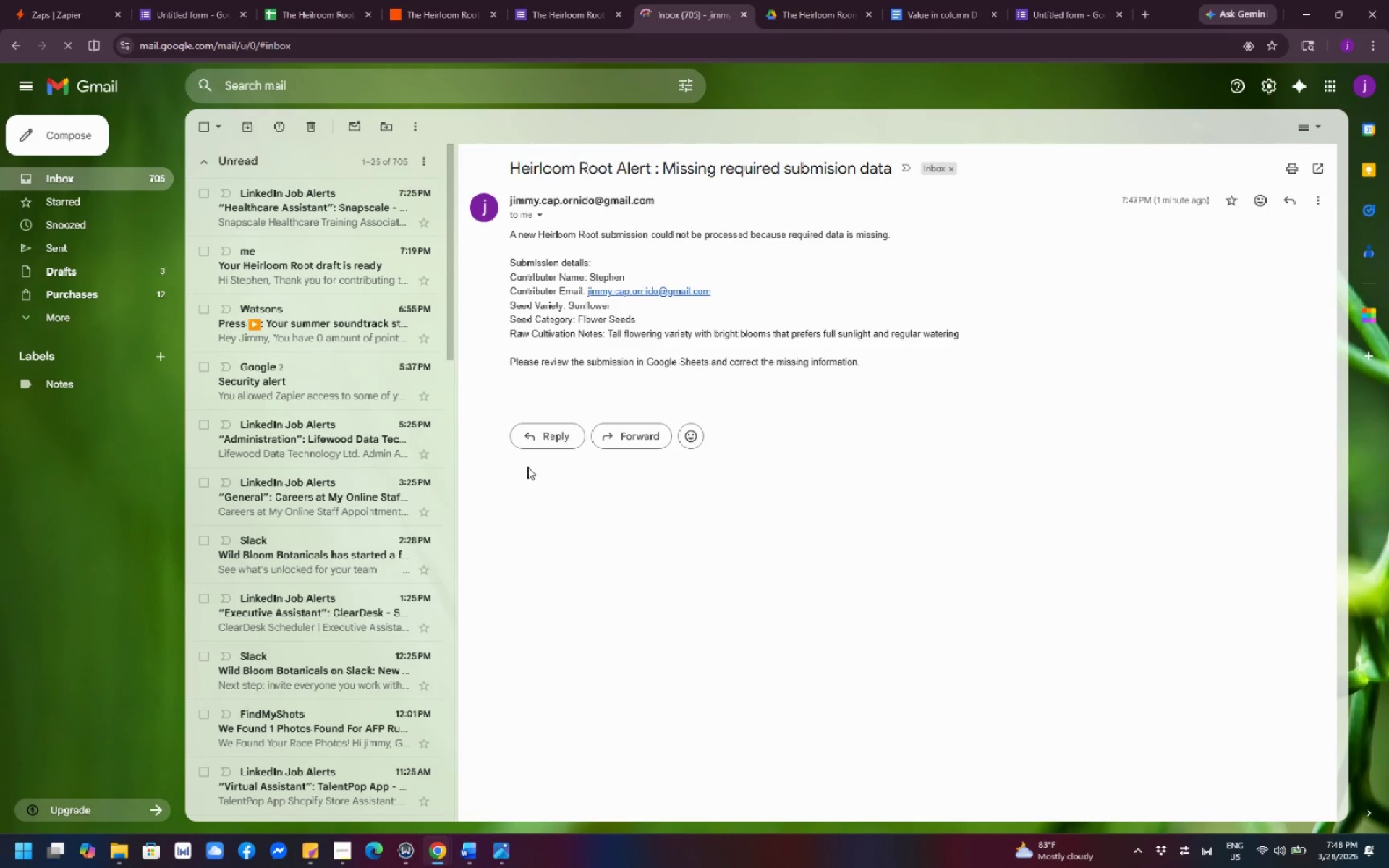 
wait(20.11)
 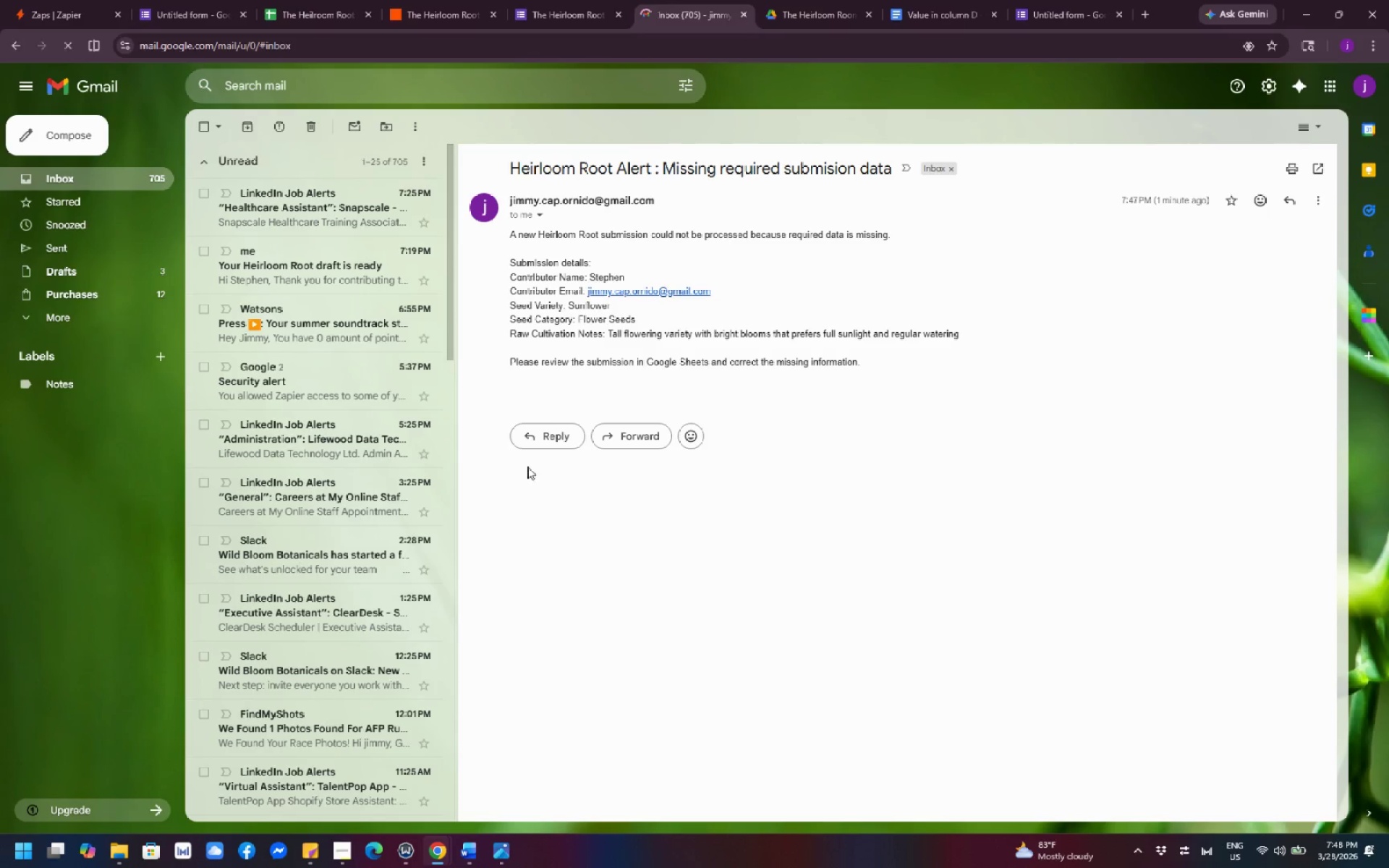 
key(PrintScreen)
 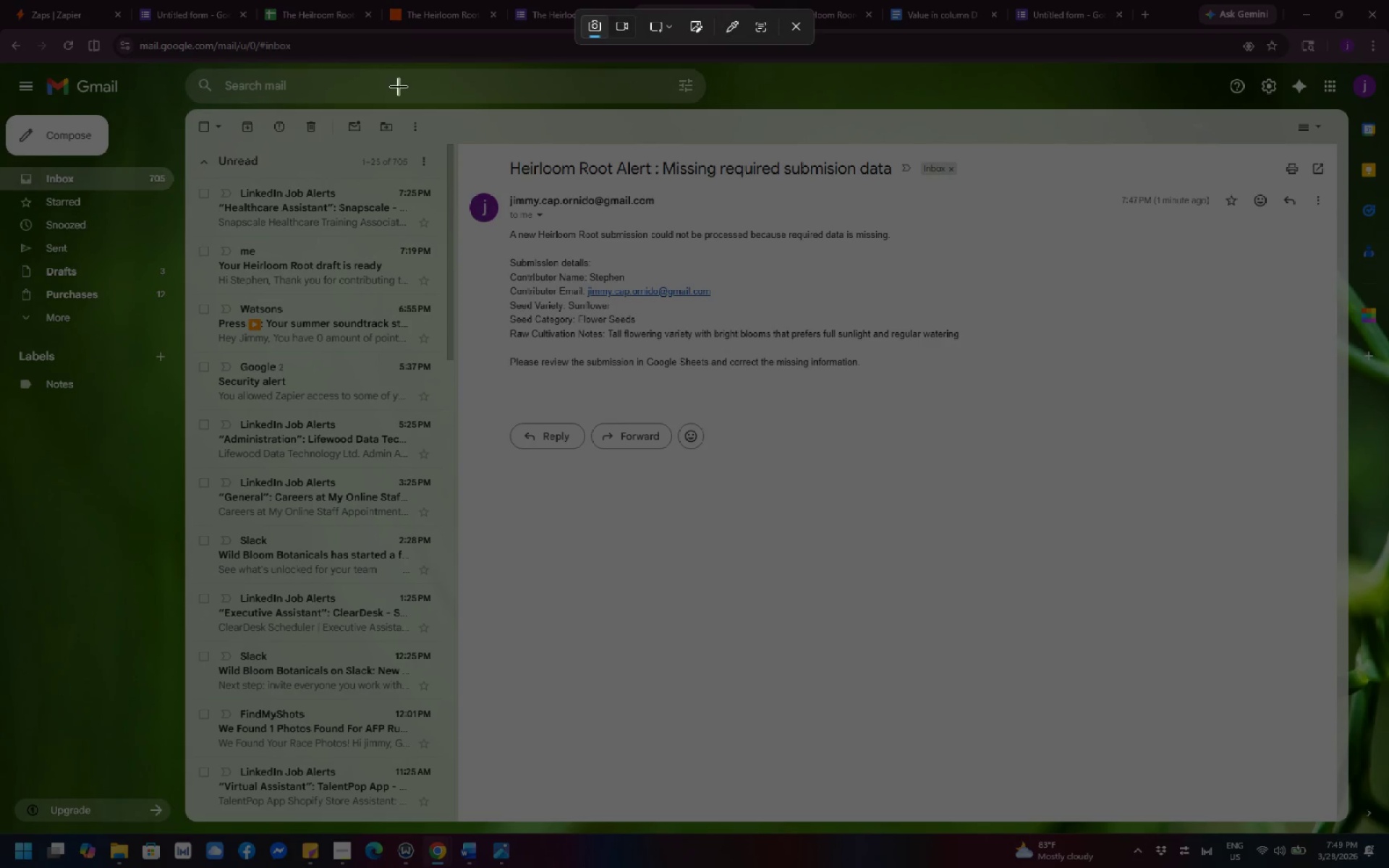 
left_click_drag(start_coordinate=[449, 67], to_coordinate=[1388, 867])
 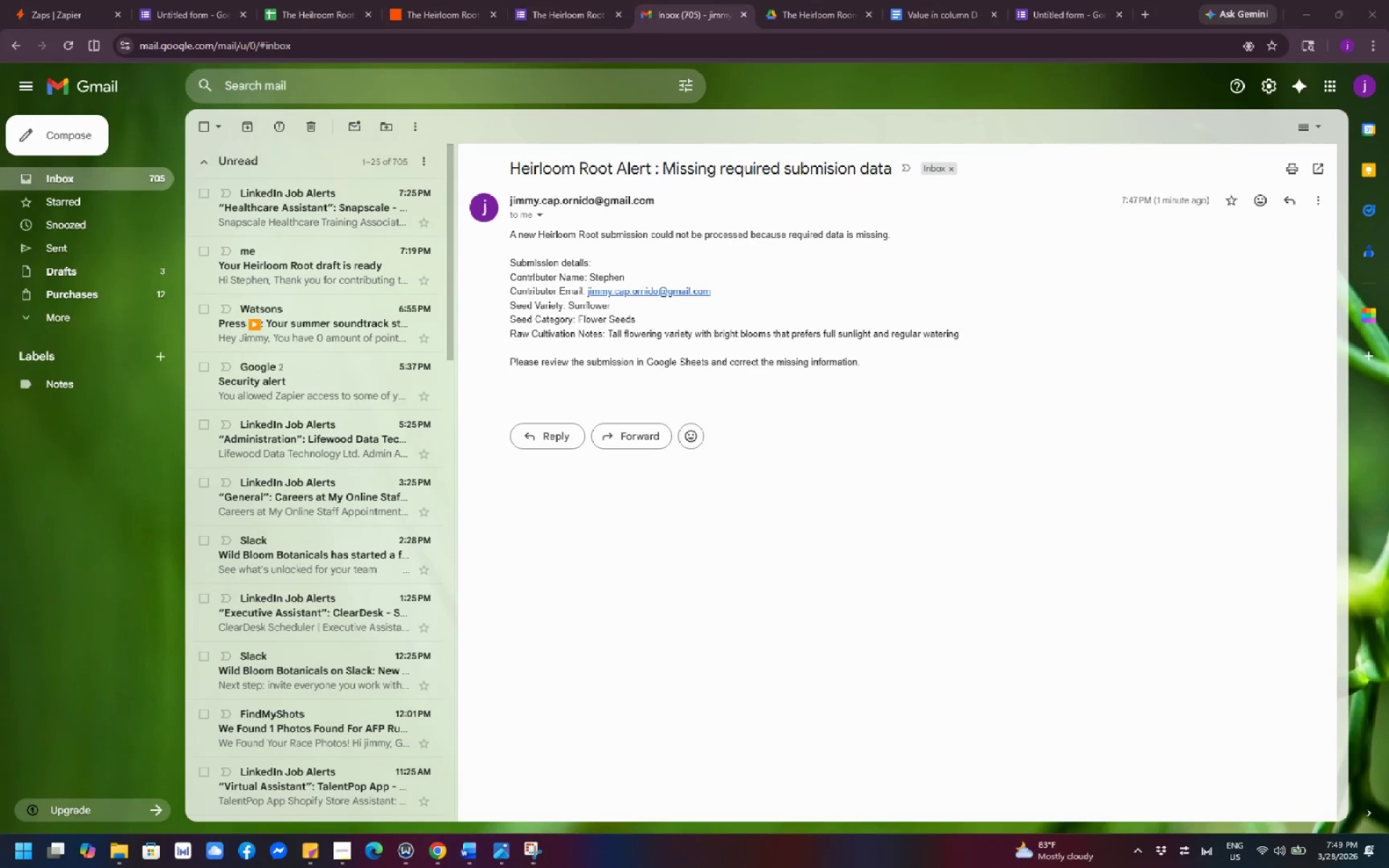 
mouse_move([1364, 868])
 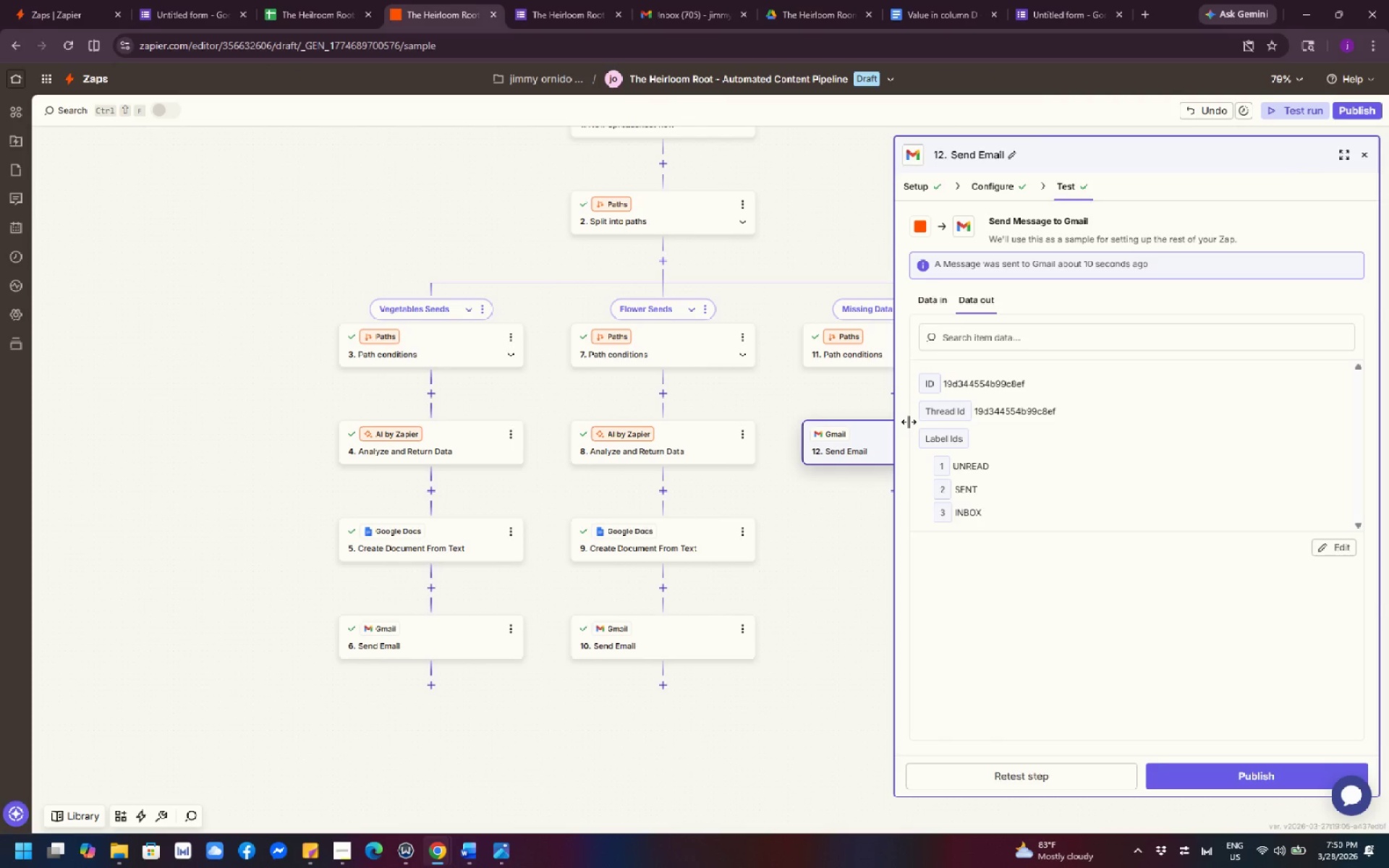 
wait(75.16)
 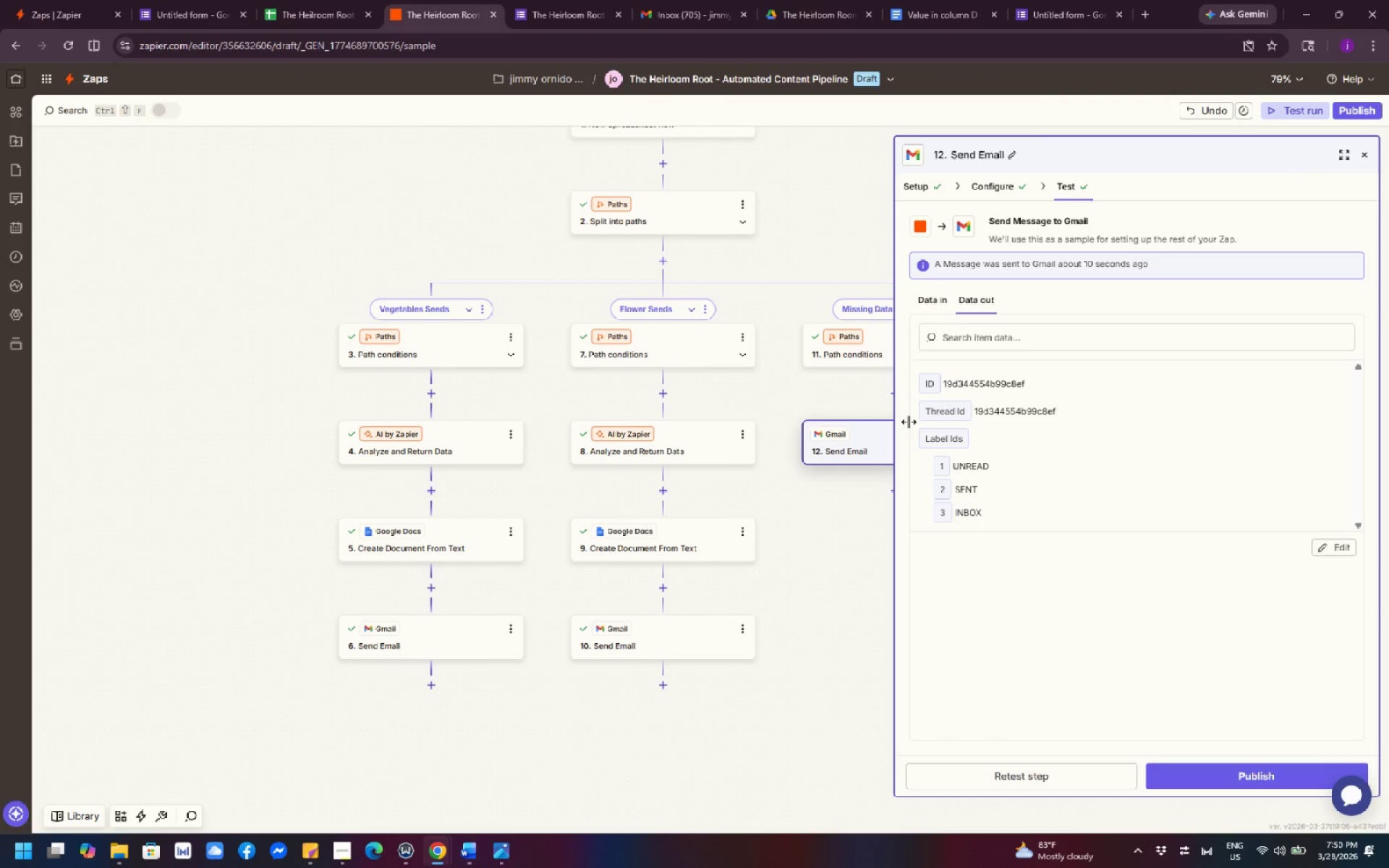 
left_click([844, 648])
 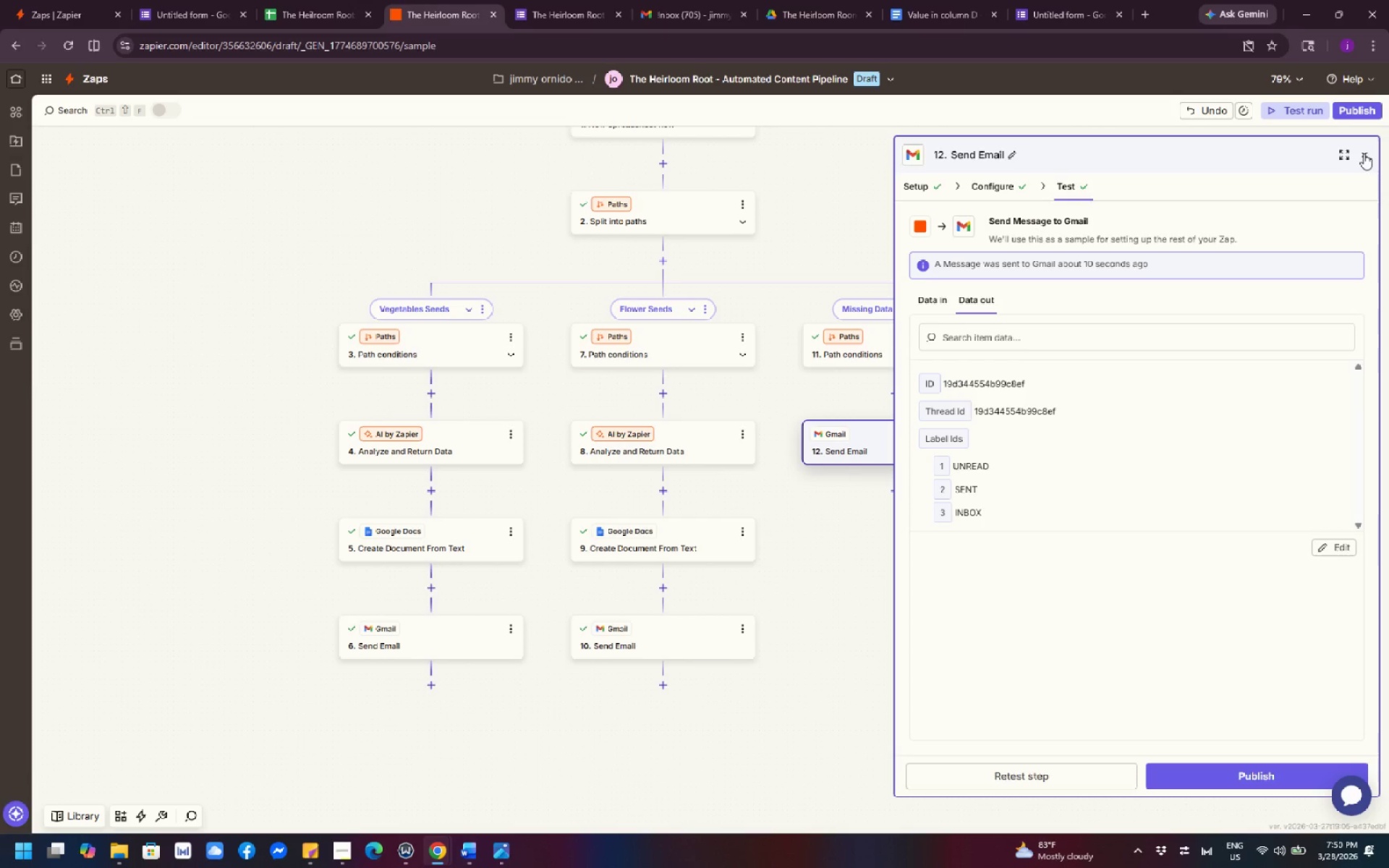 
left_click([1364, 153])
 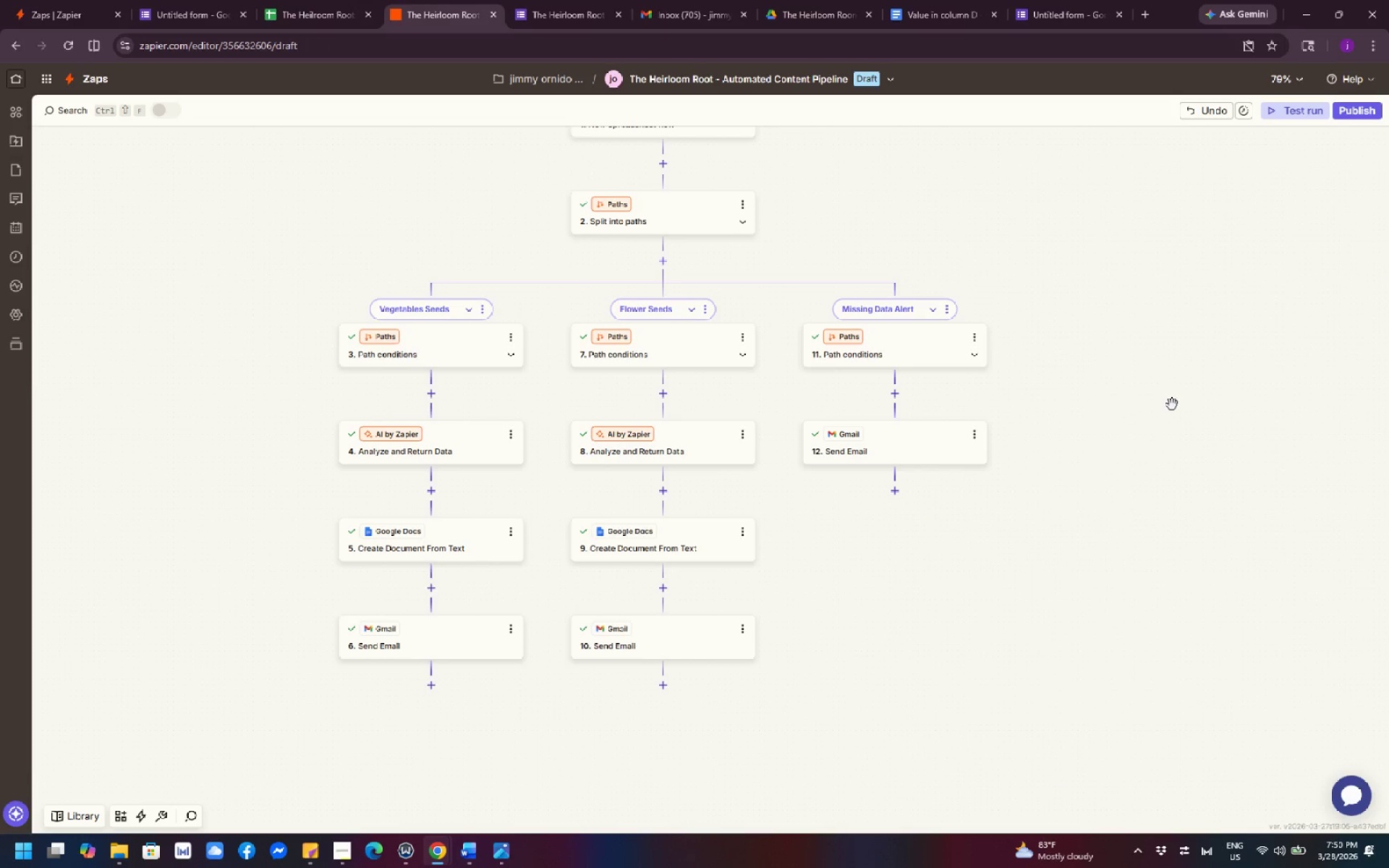 
hold_key(key=ControlLeft, duration=0.44)
scroll: coordinate [1172, 404], scroll_direction: up, amount: 1.0
 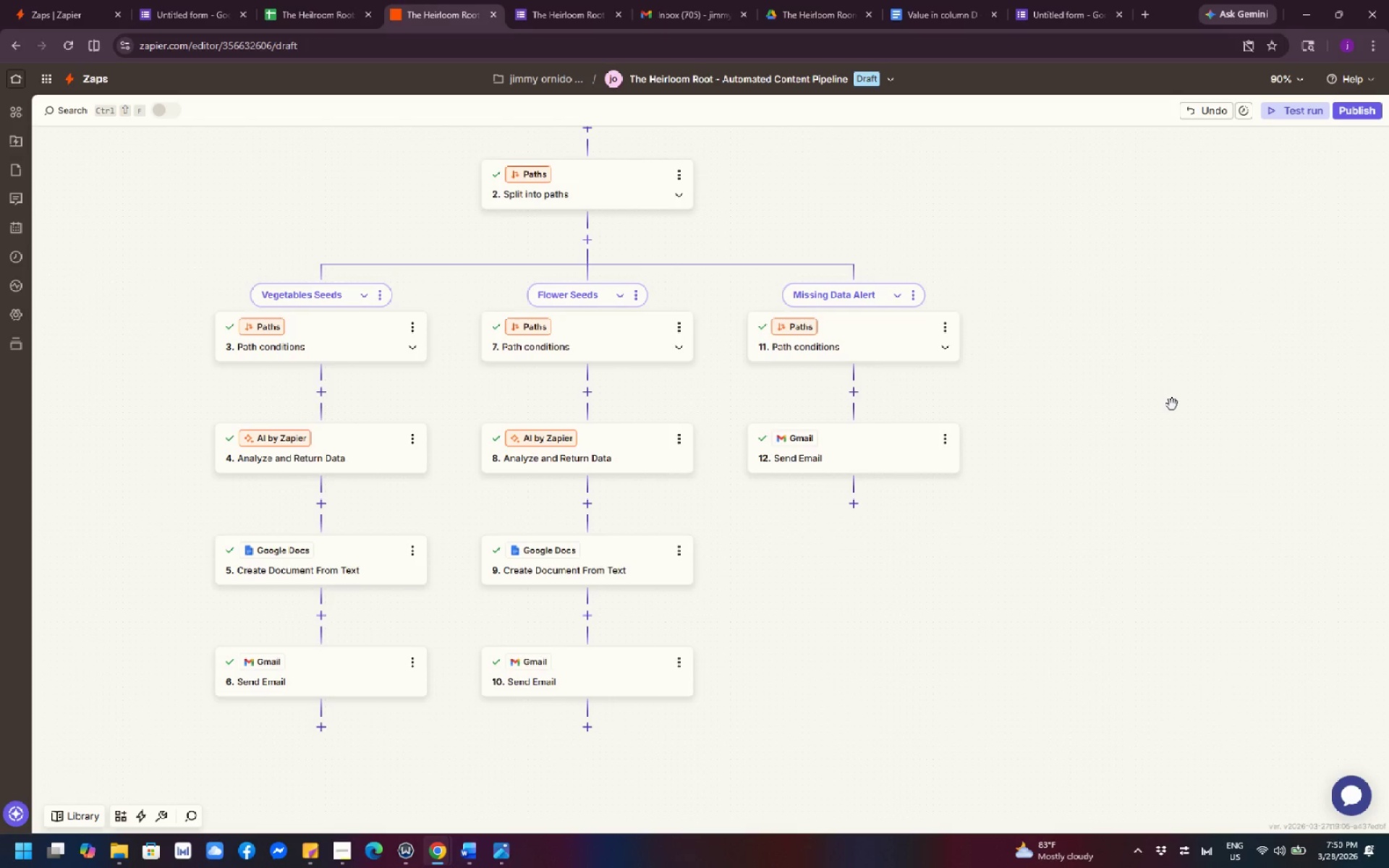 
hold_key(key=ControlLeft, duration=0.42)
scroll: coordinate [1172, 404], scroll_direction: up, amount: 1.0
 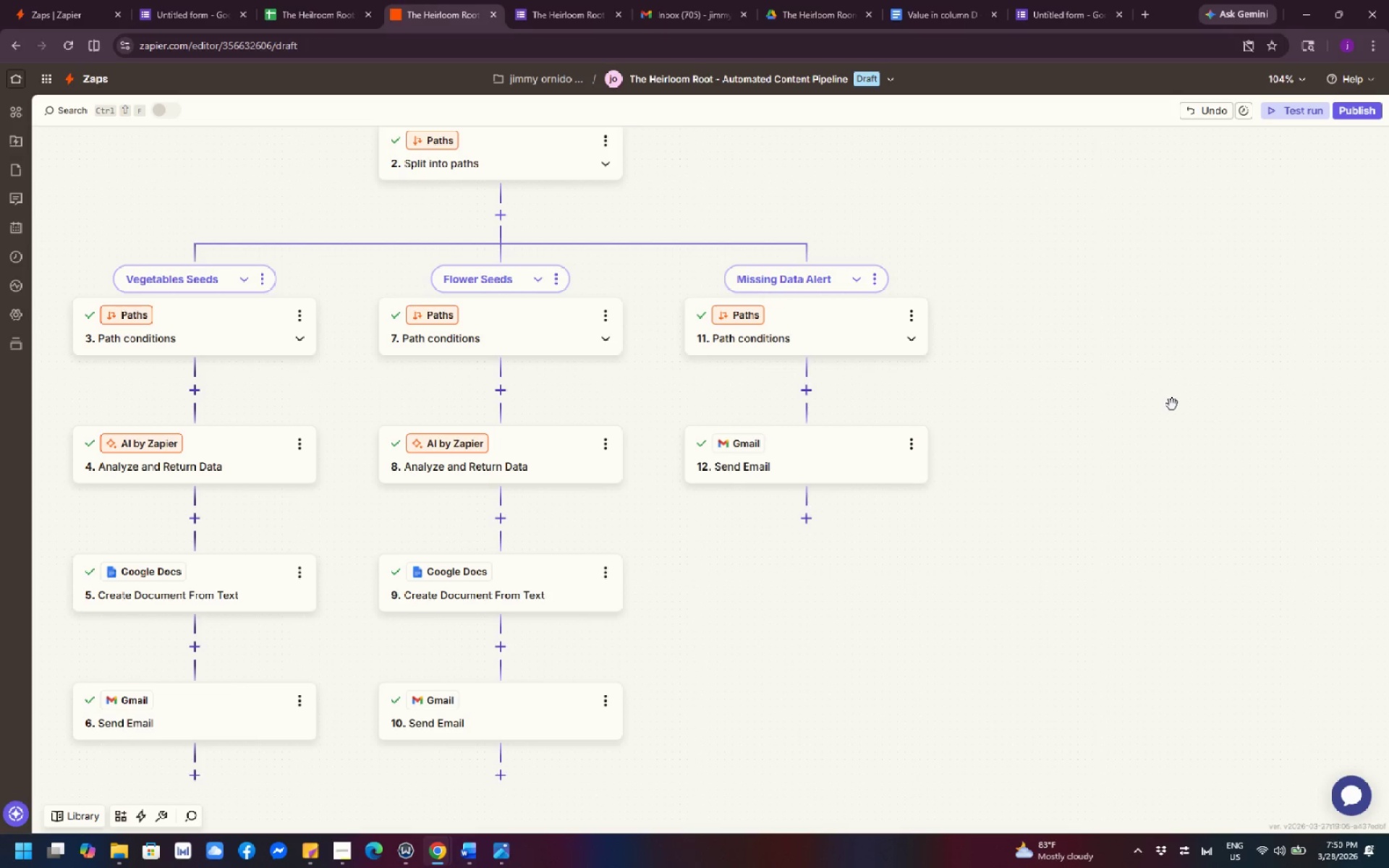 
hold_key(key=ControlLeft, duration=0.67)
scroll: coordinate [1172, 404], scroll_direction: down, amount: 3.0
 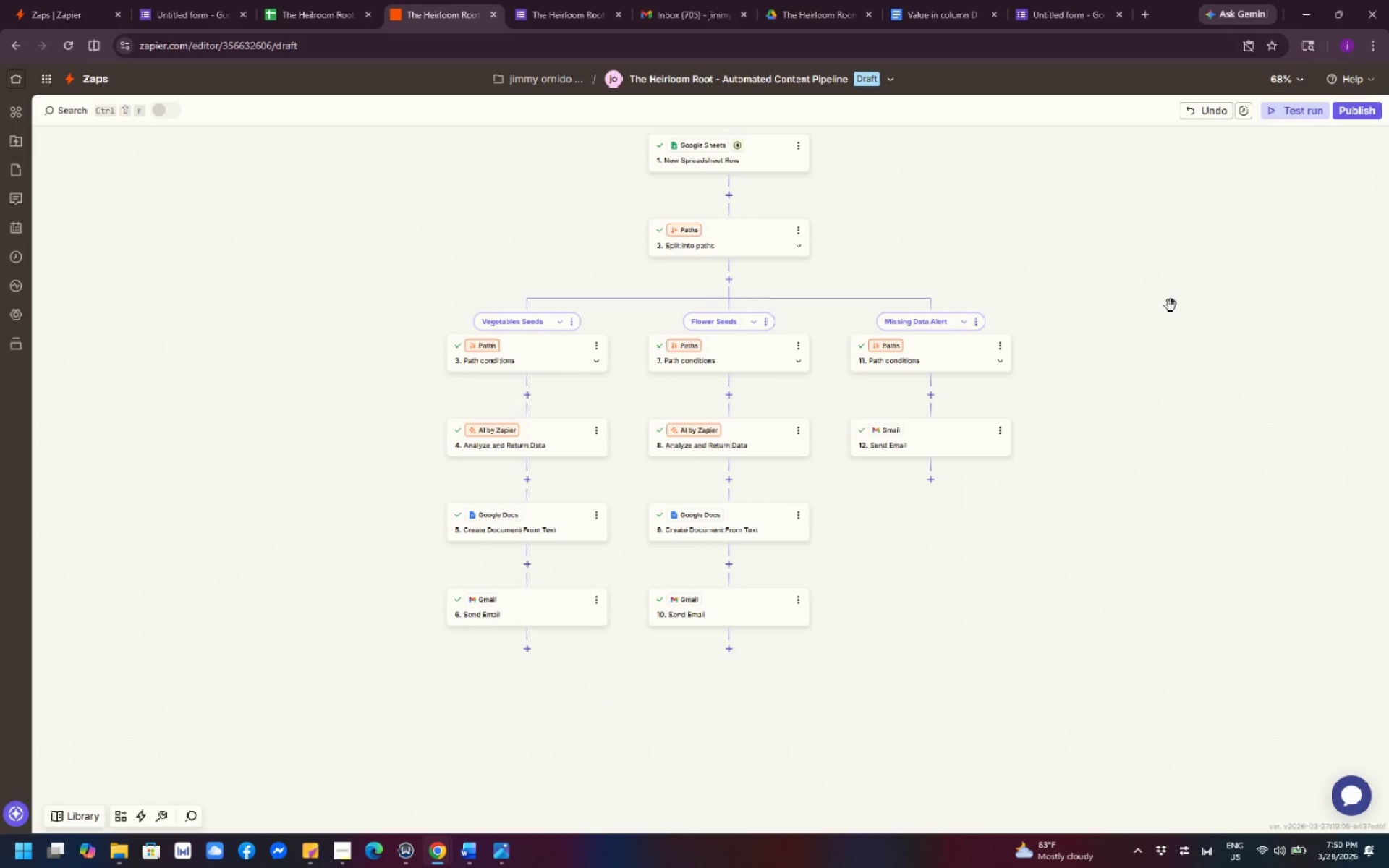 
left_click_drag(start_coordinate=[1171, 305], to_coordinate=[1171, 349])
 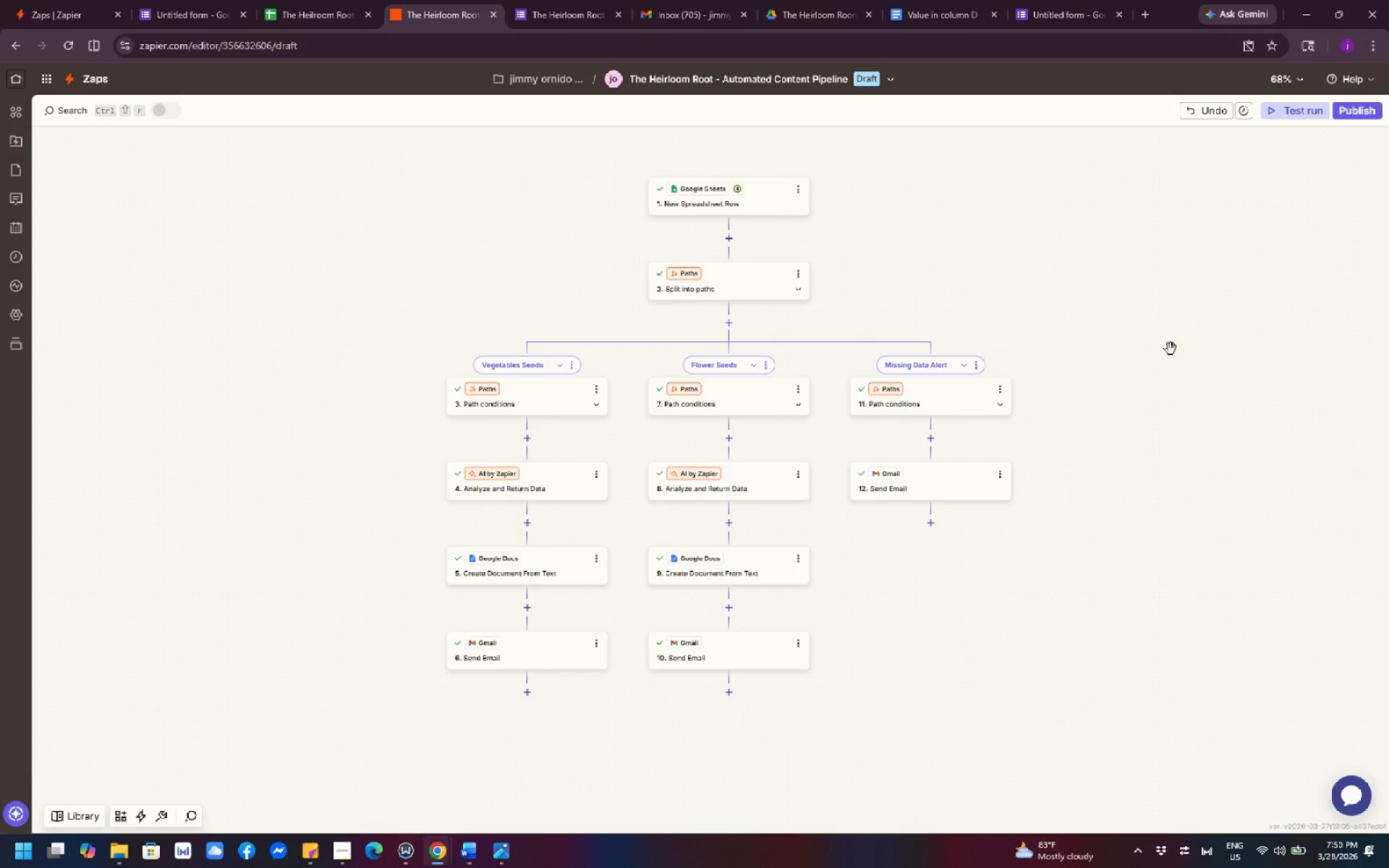 
hold_key(key=ControlLeft, duration=0.48)
scroll: coordinate [1171, 349], scroll_direction: up, amount: 1.0
 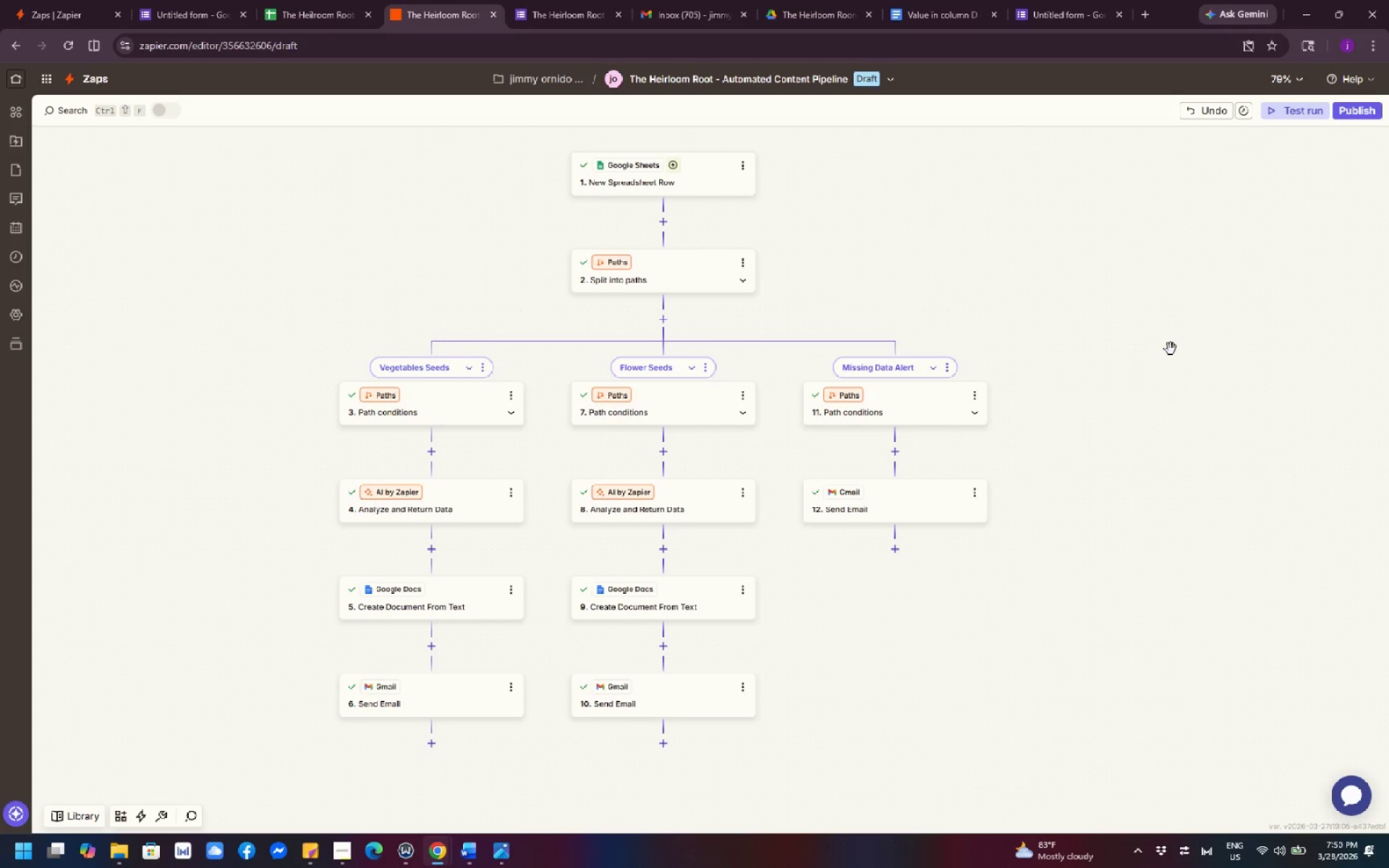 
left_click_drag(start_coordinate=[1171, 349], to_coordinate=[1182, 346])
 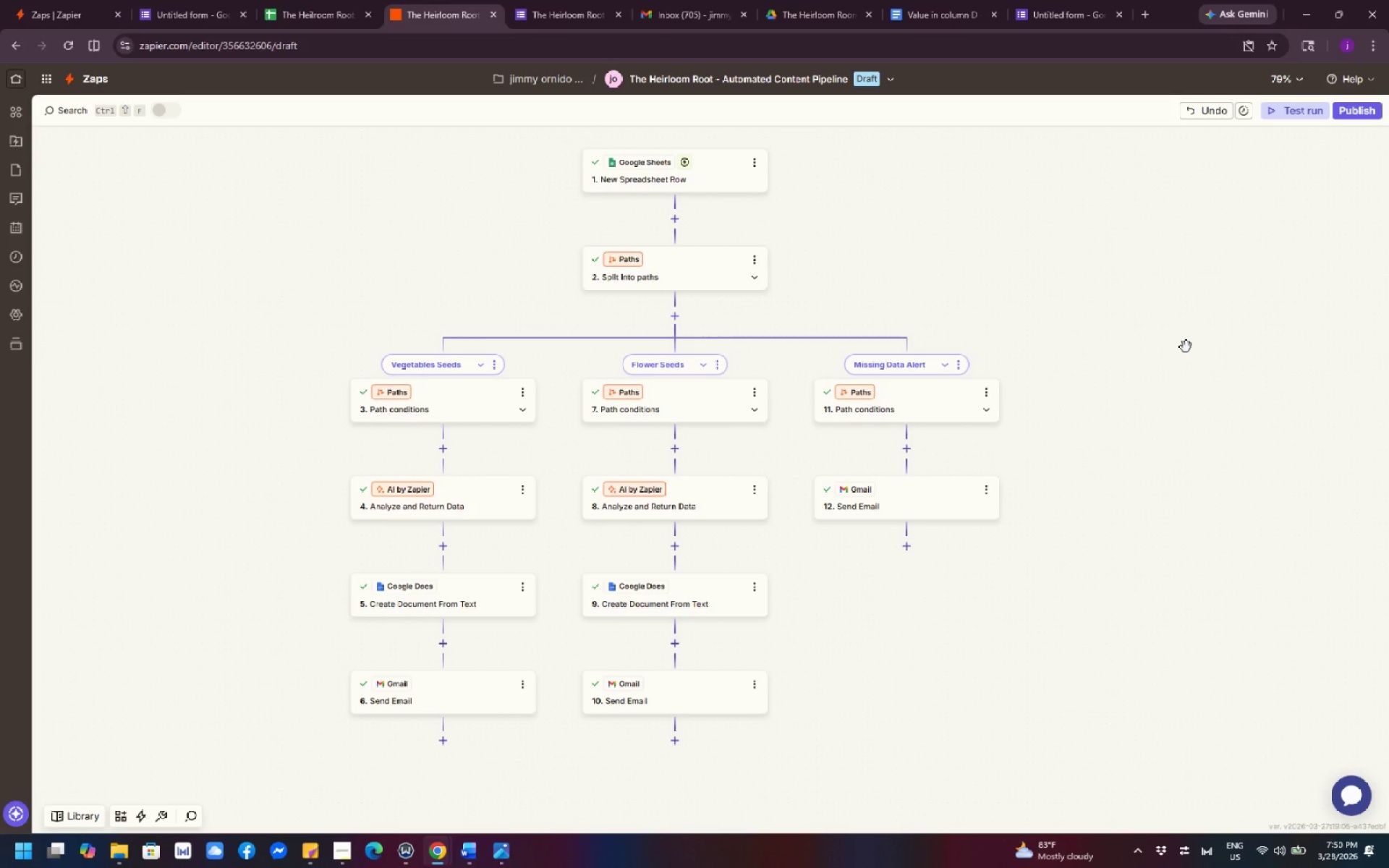 
key(PrintScreen)
 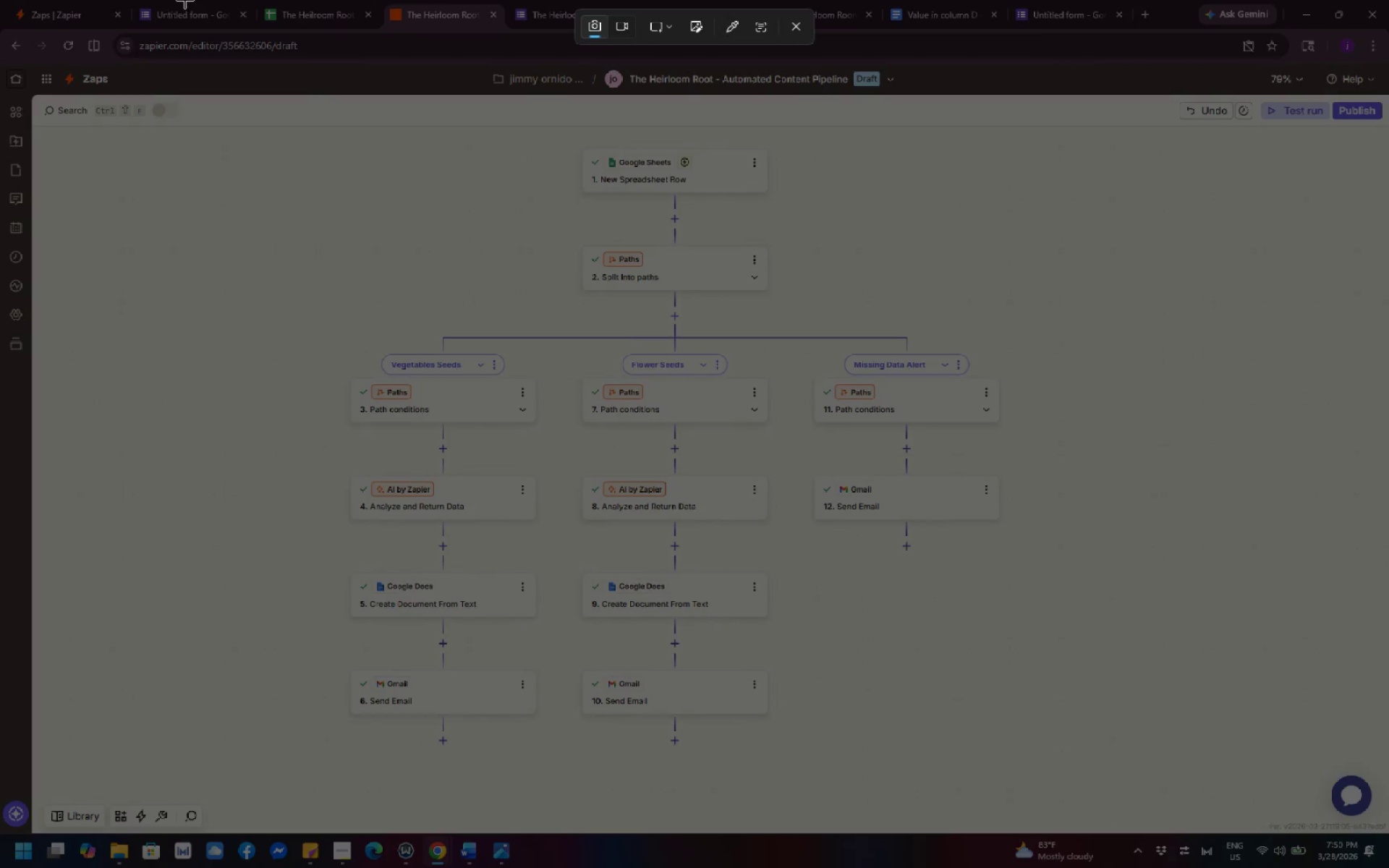 
left_click_drag(start_coordinate=[0, 0], to_coordinate=[1388, 867])
 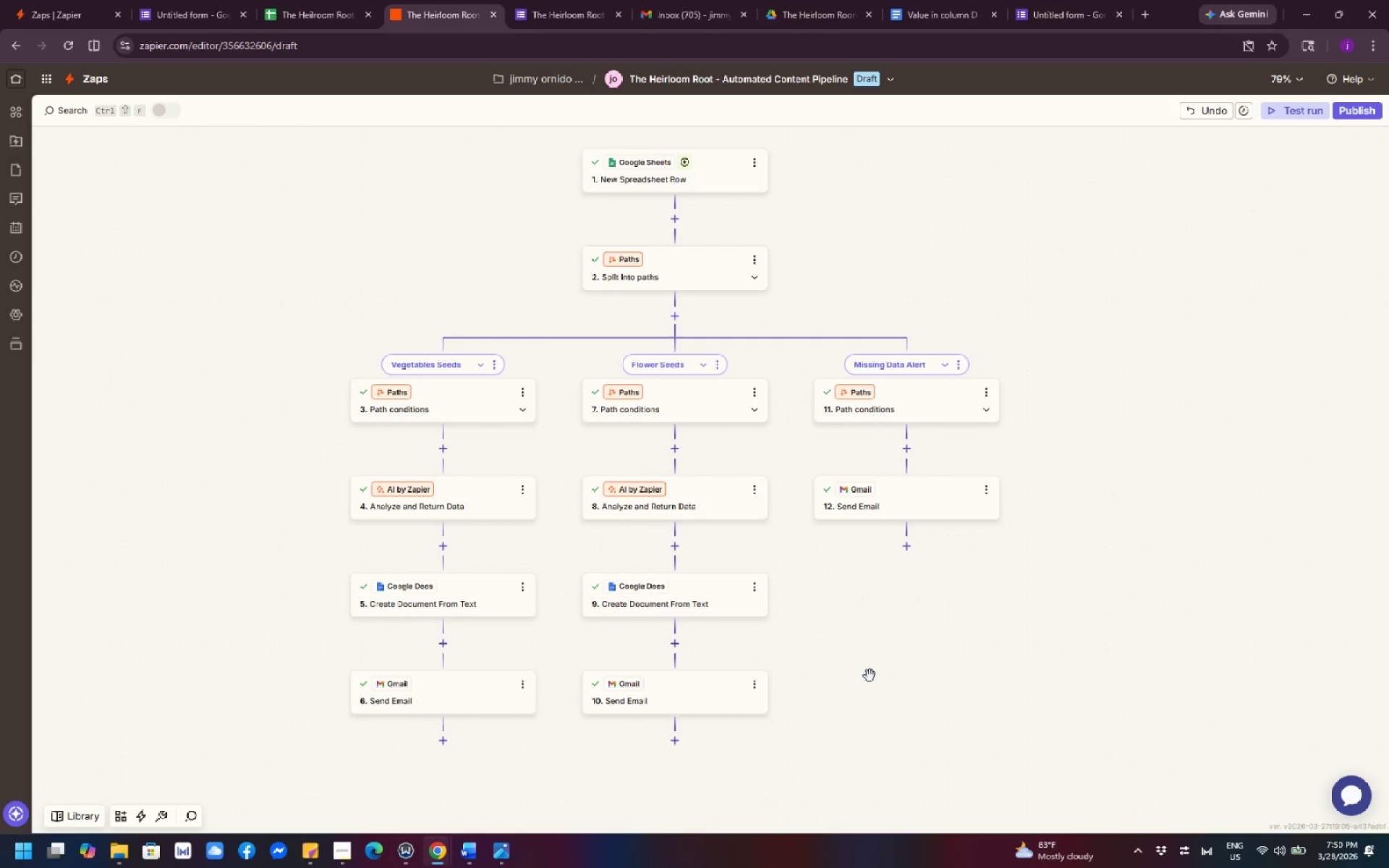 
scroll: coordinate [1024, 621], scroll_direction: down, amount: 2.0
 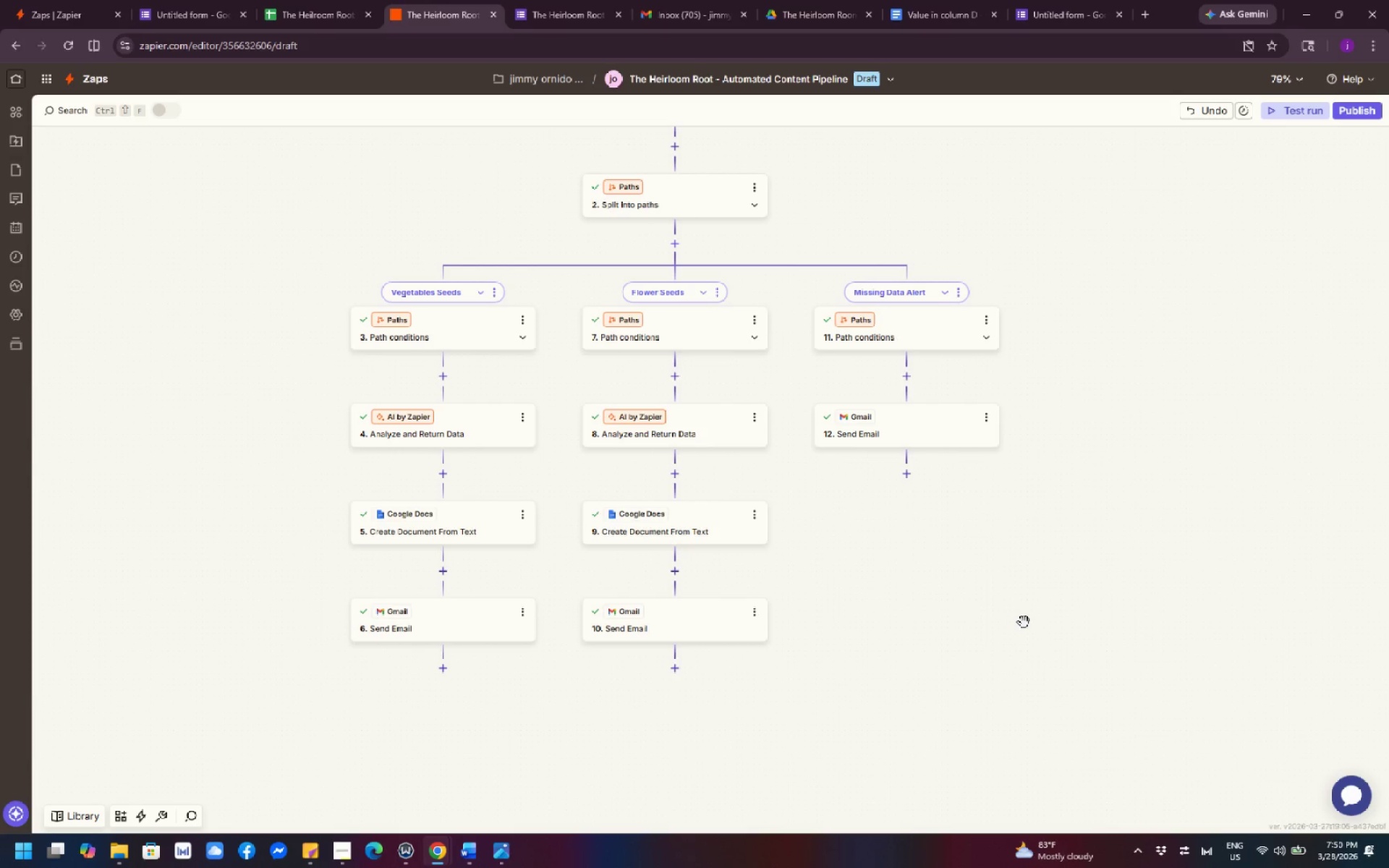 
wait(17.37)
 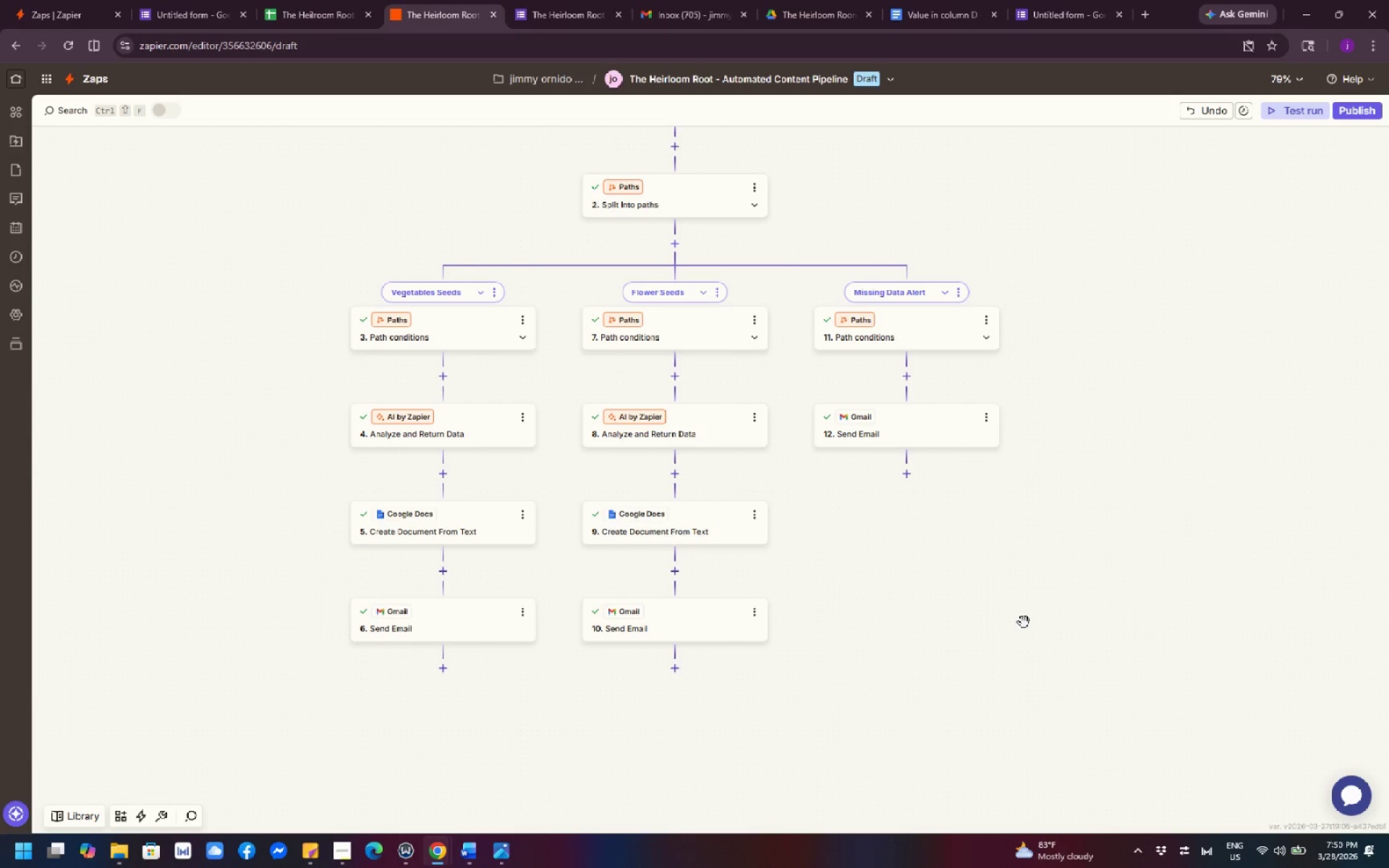 
left_click_drag(start_coordinate=[1006, 576], to_coordinate=[1053, 598])
 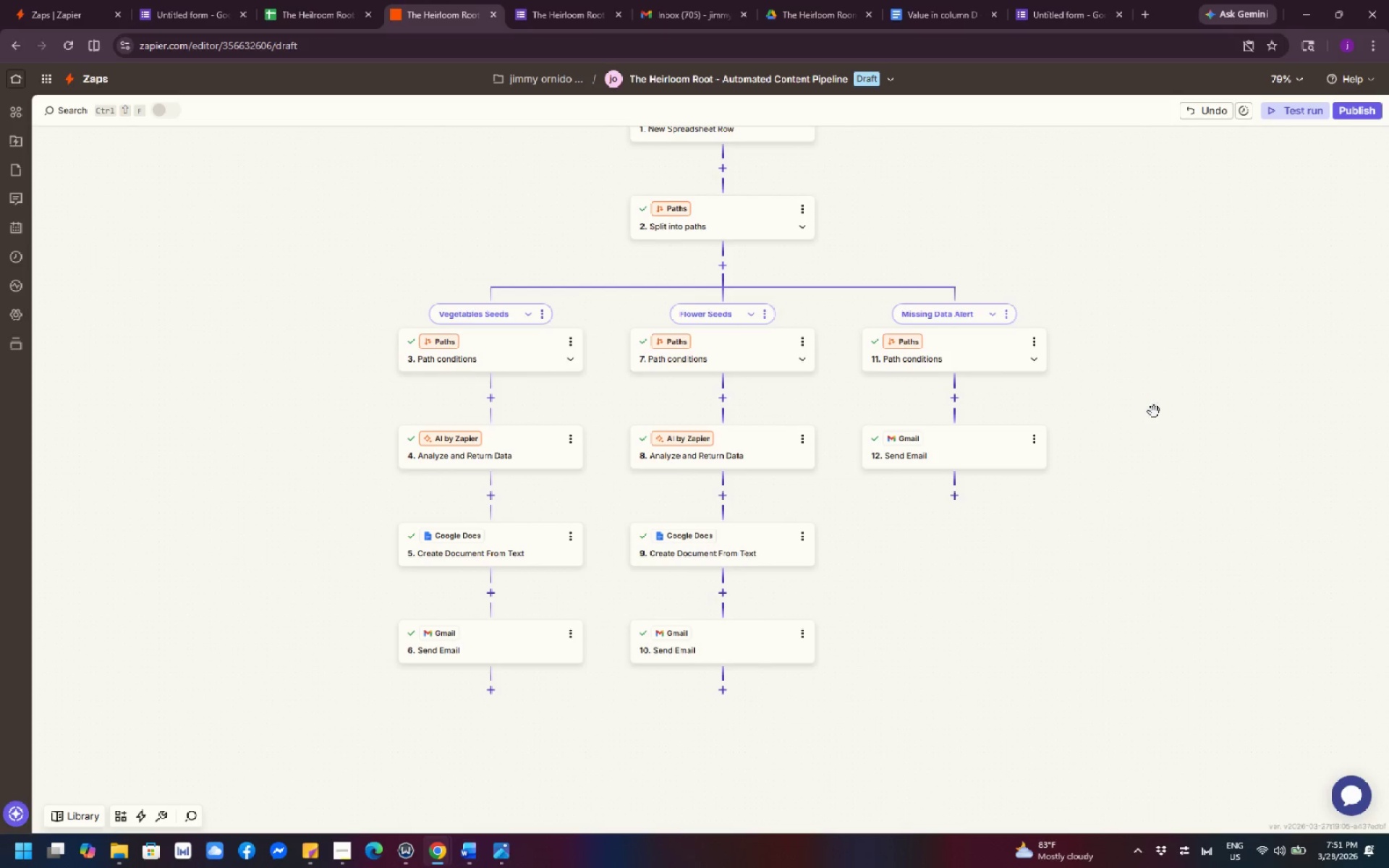 
left_click_drag(start_coordinate=[1134, 399], to_coordinate=[1115, 446])
 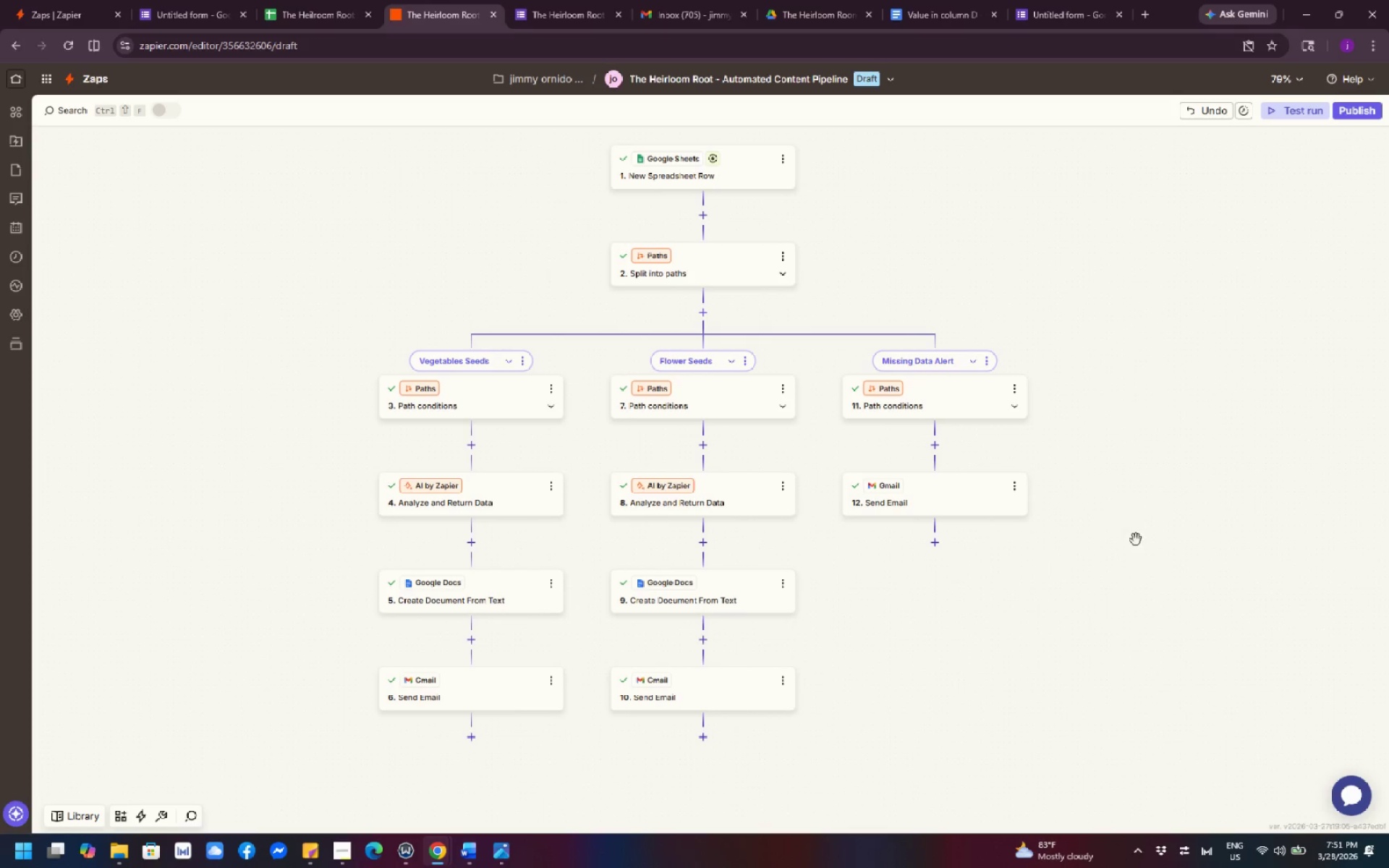 
left_click_drag(start_coordinate=[1133, 548], to_coordinate=[1071, 539])
 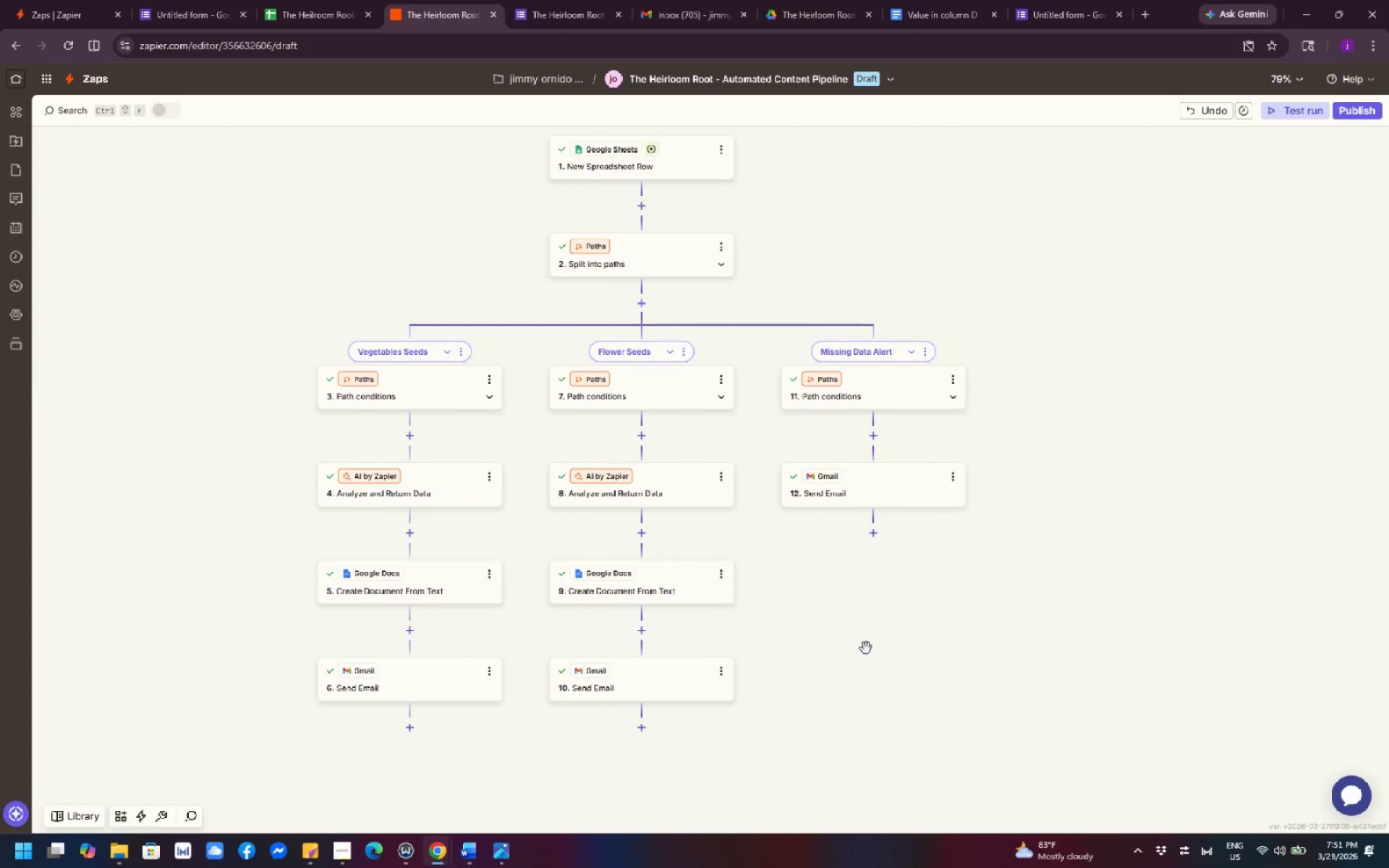 
left_click_drag(start_coordinate=[870, 658], to_coordinate=[897, 697])
 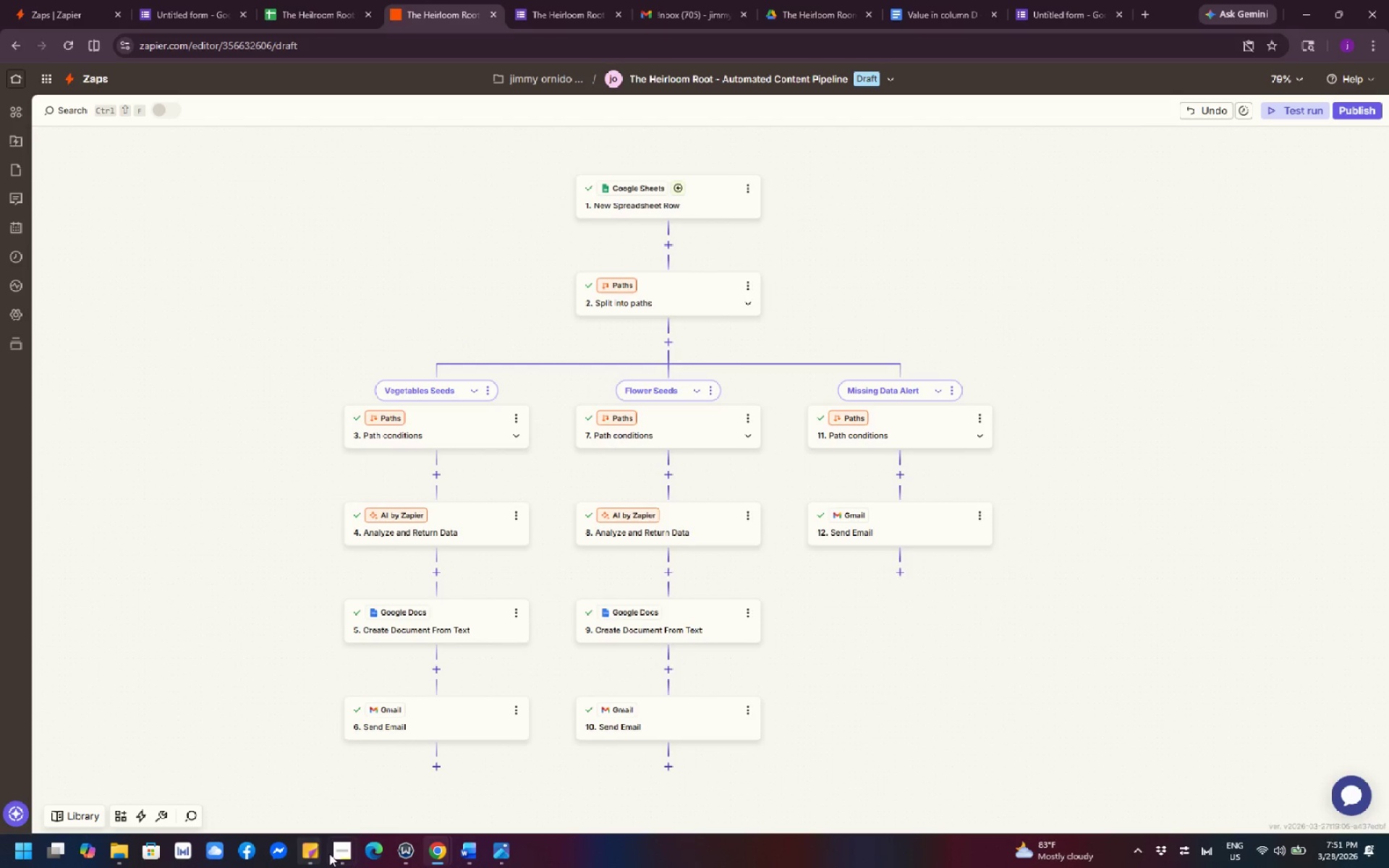 
left_click([346, 853])
 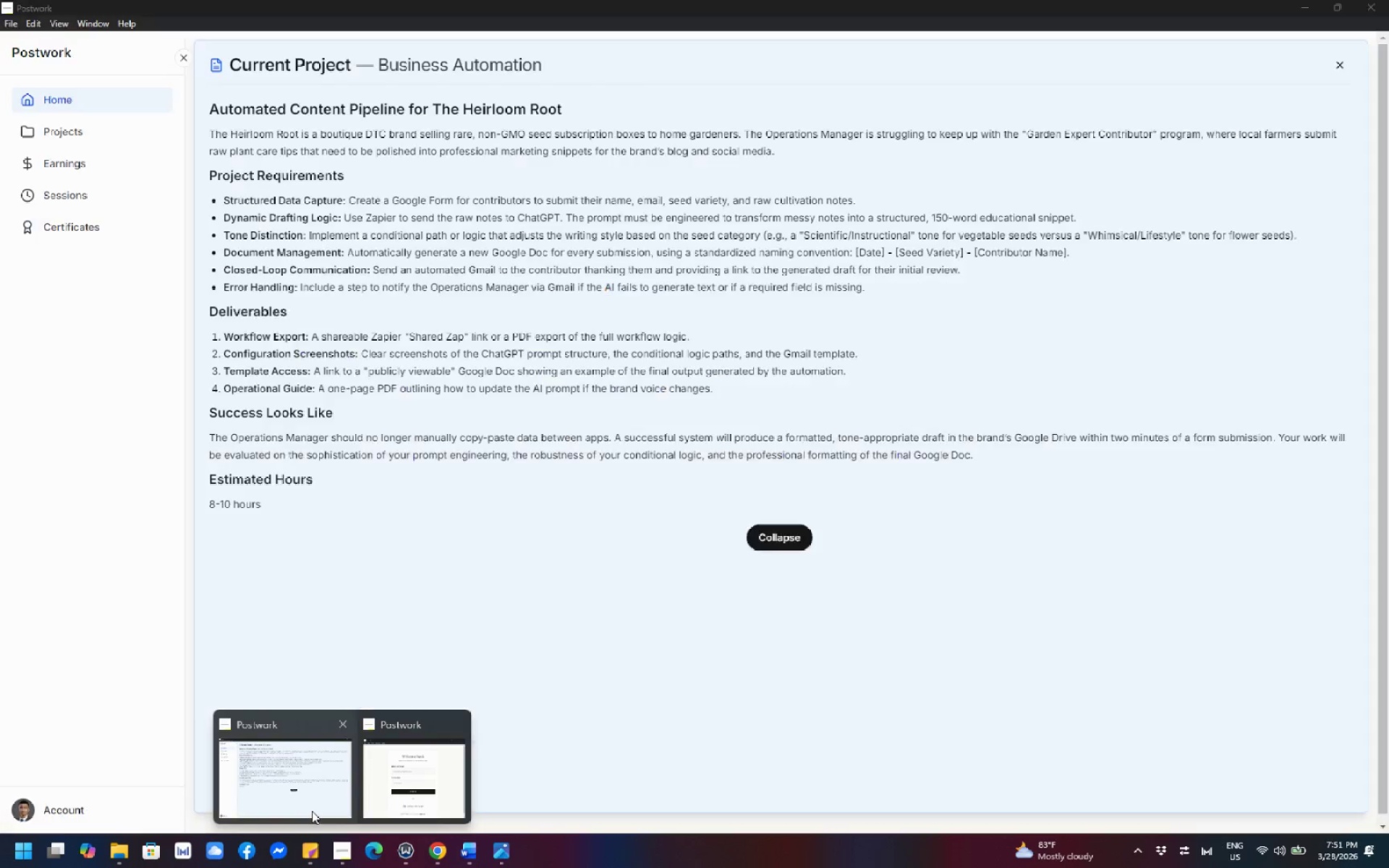 
left_click([302, 802])